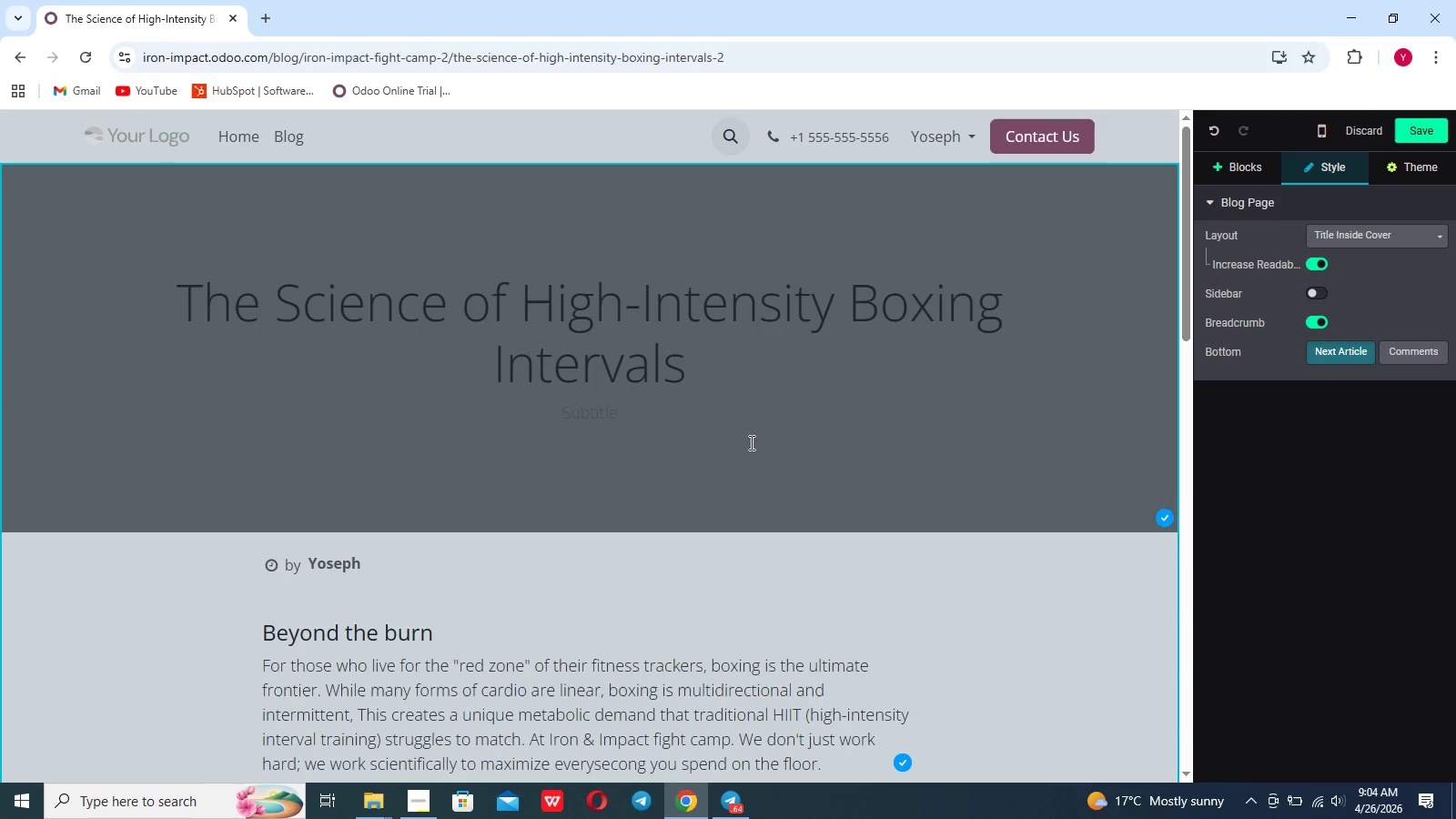 
wait(22.25)
 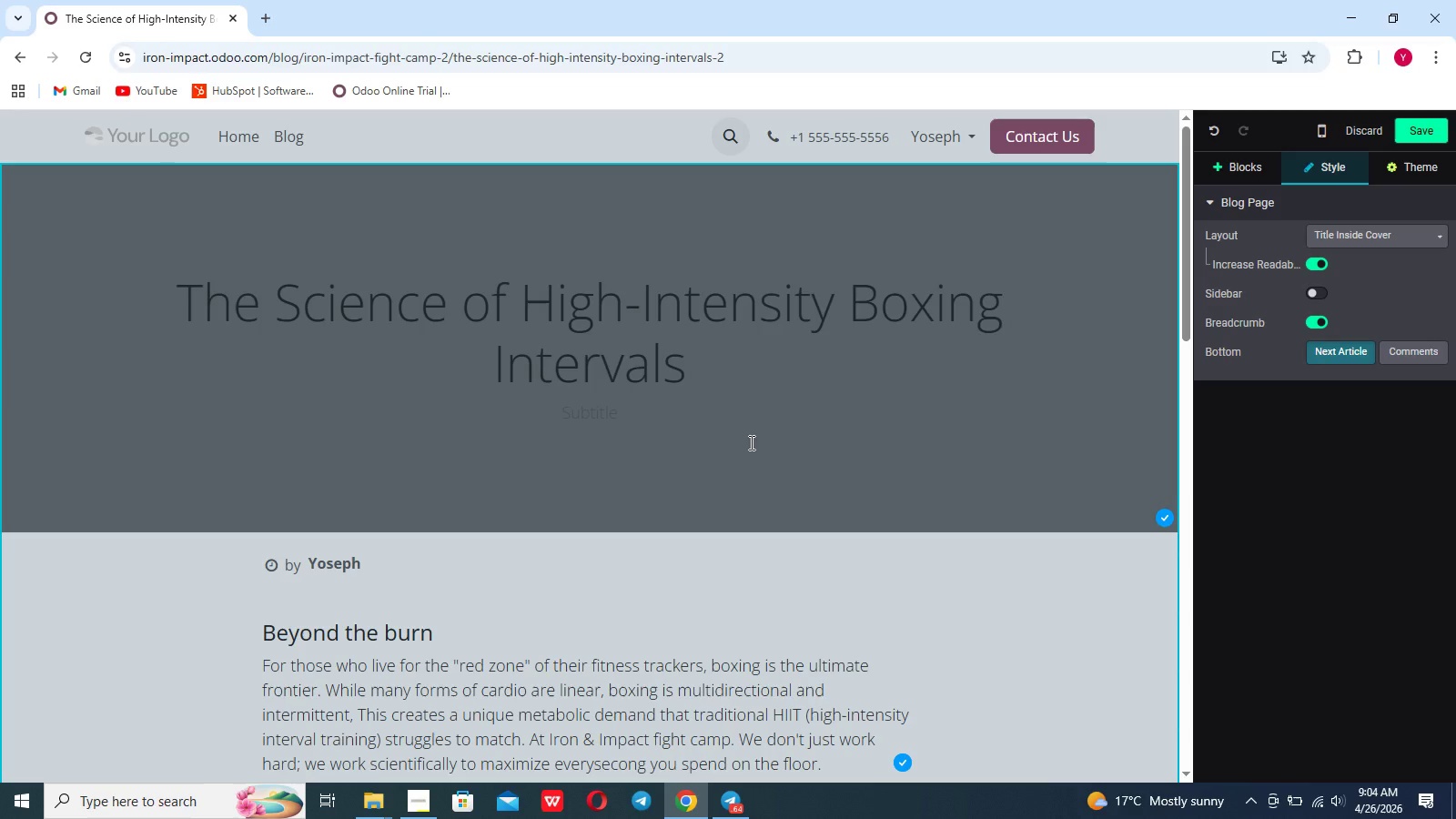 
left_click([1431, 137])
 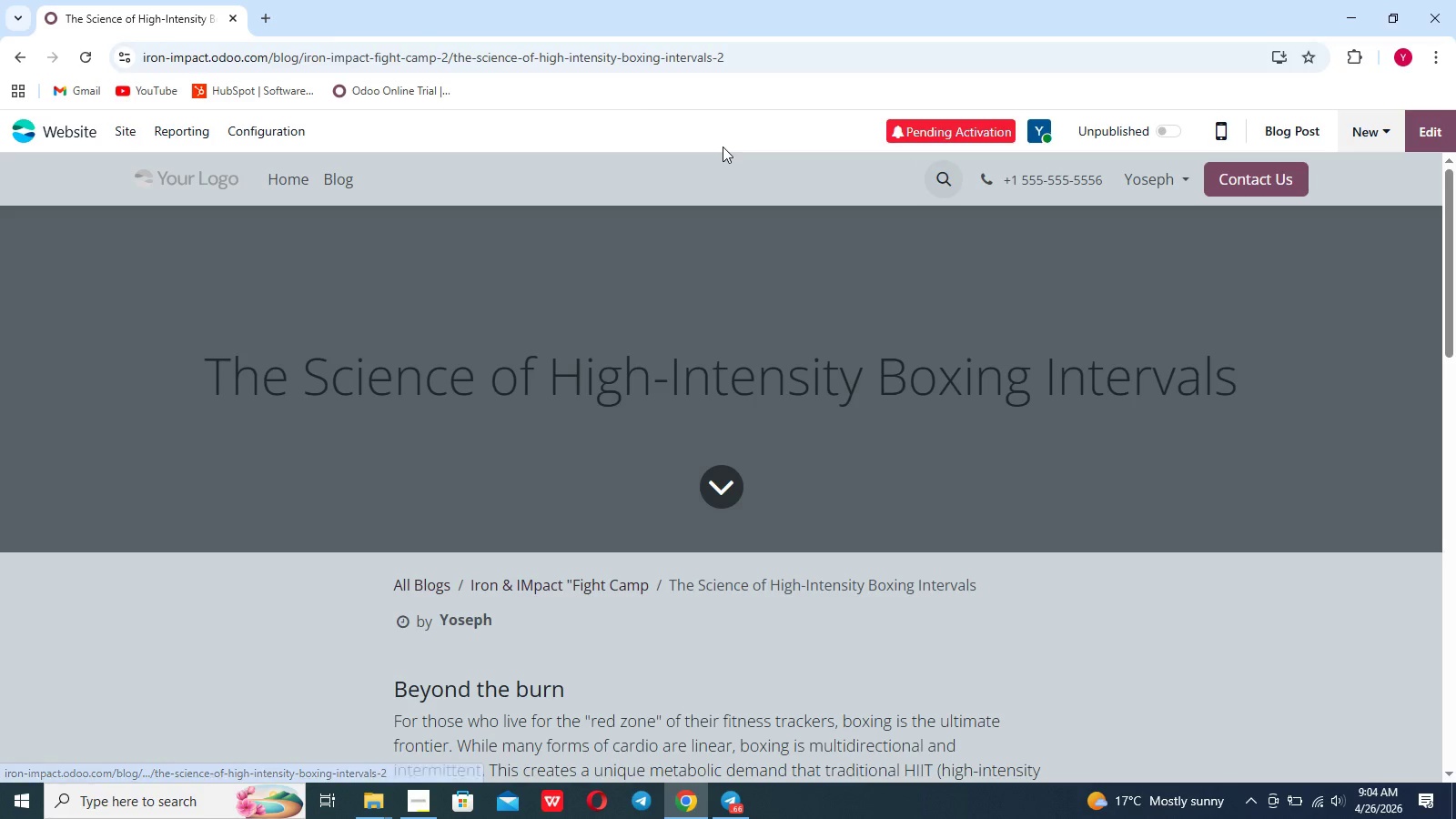 
wait(6.19)
 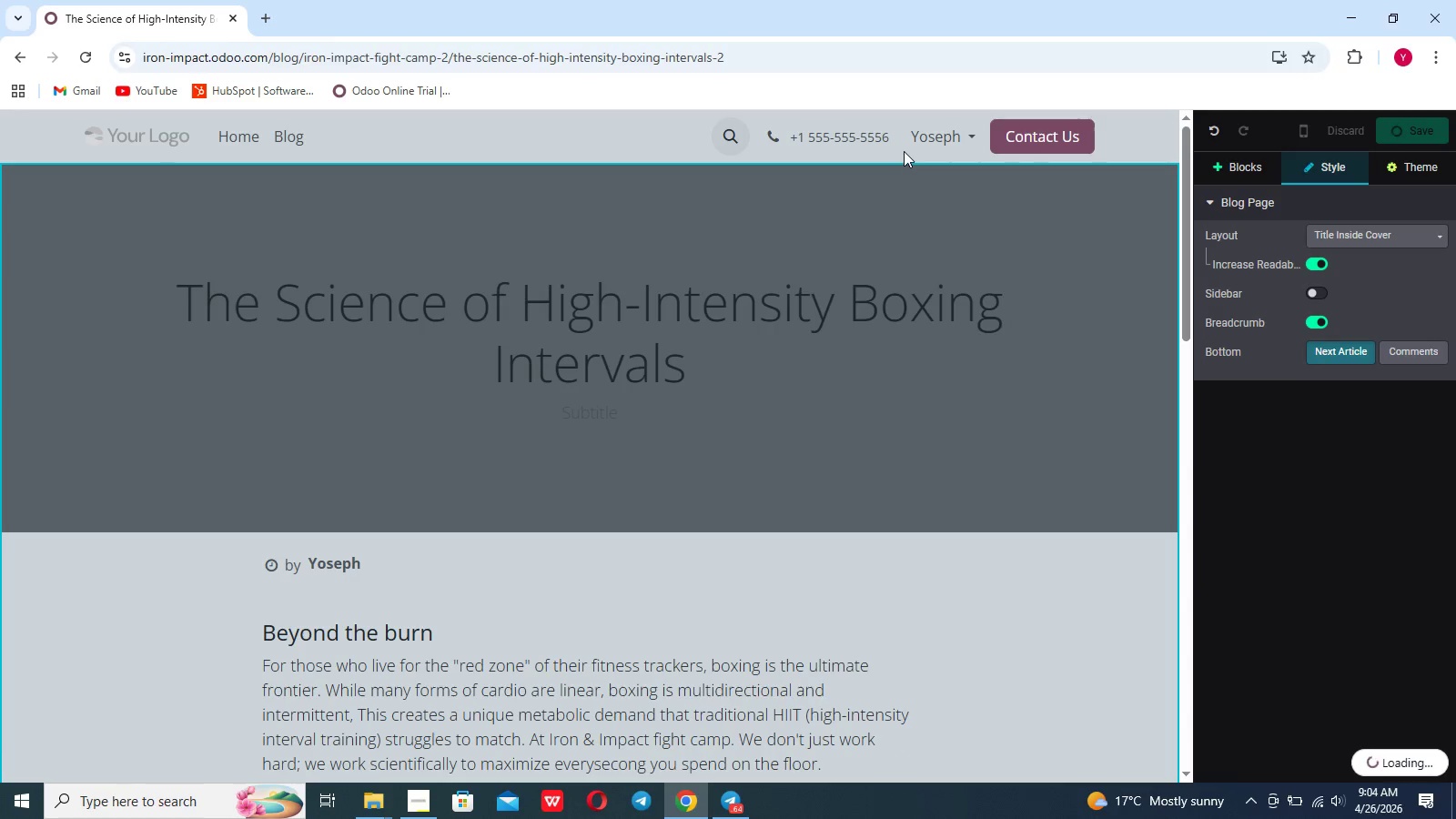 
left_click([114, 132])
 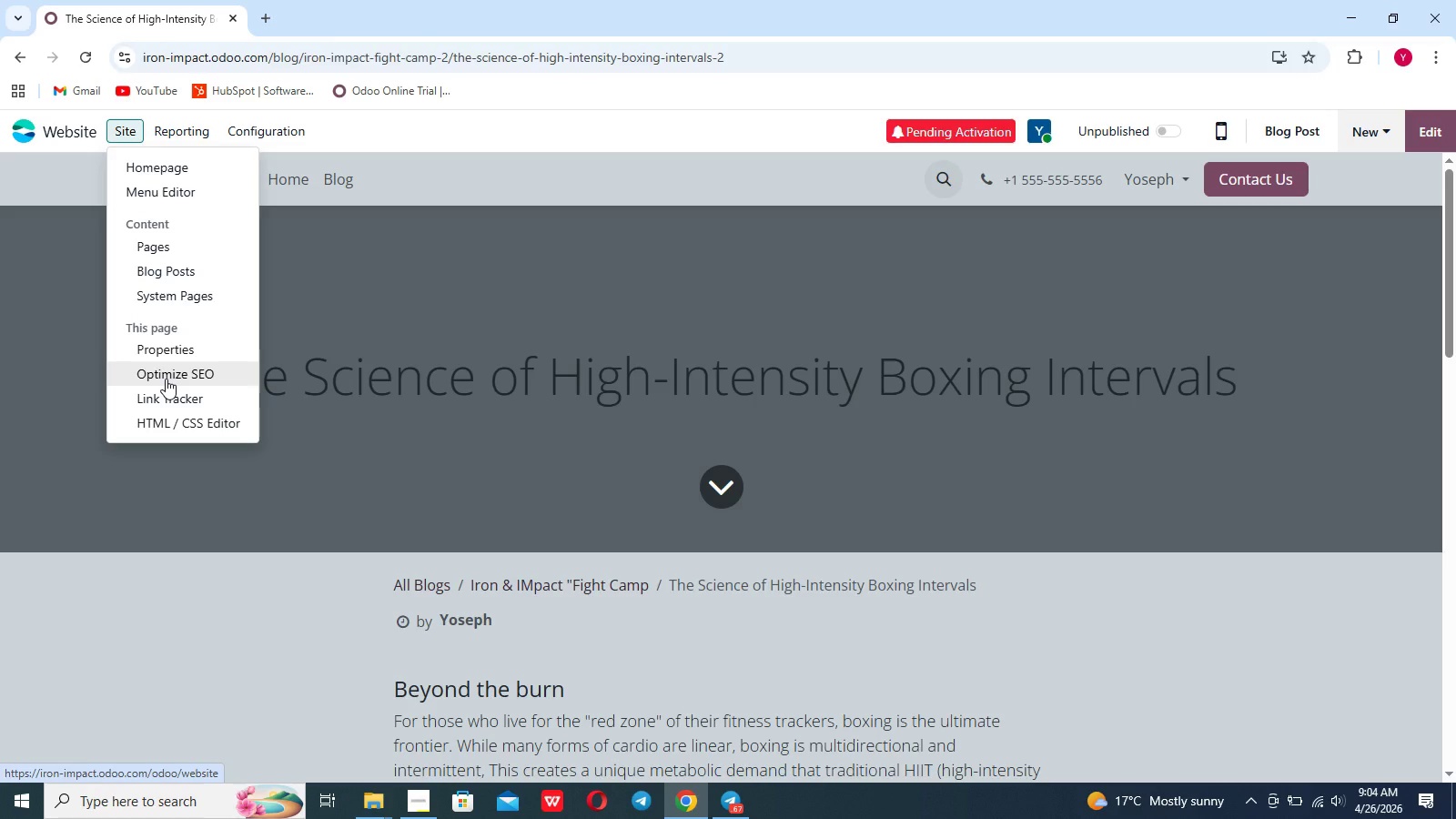 
left_click([166, 379])
 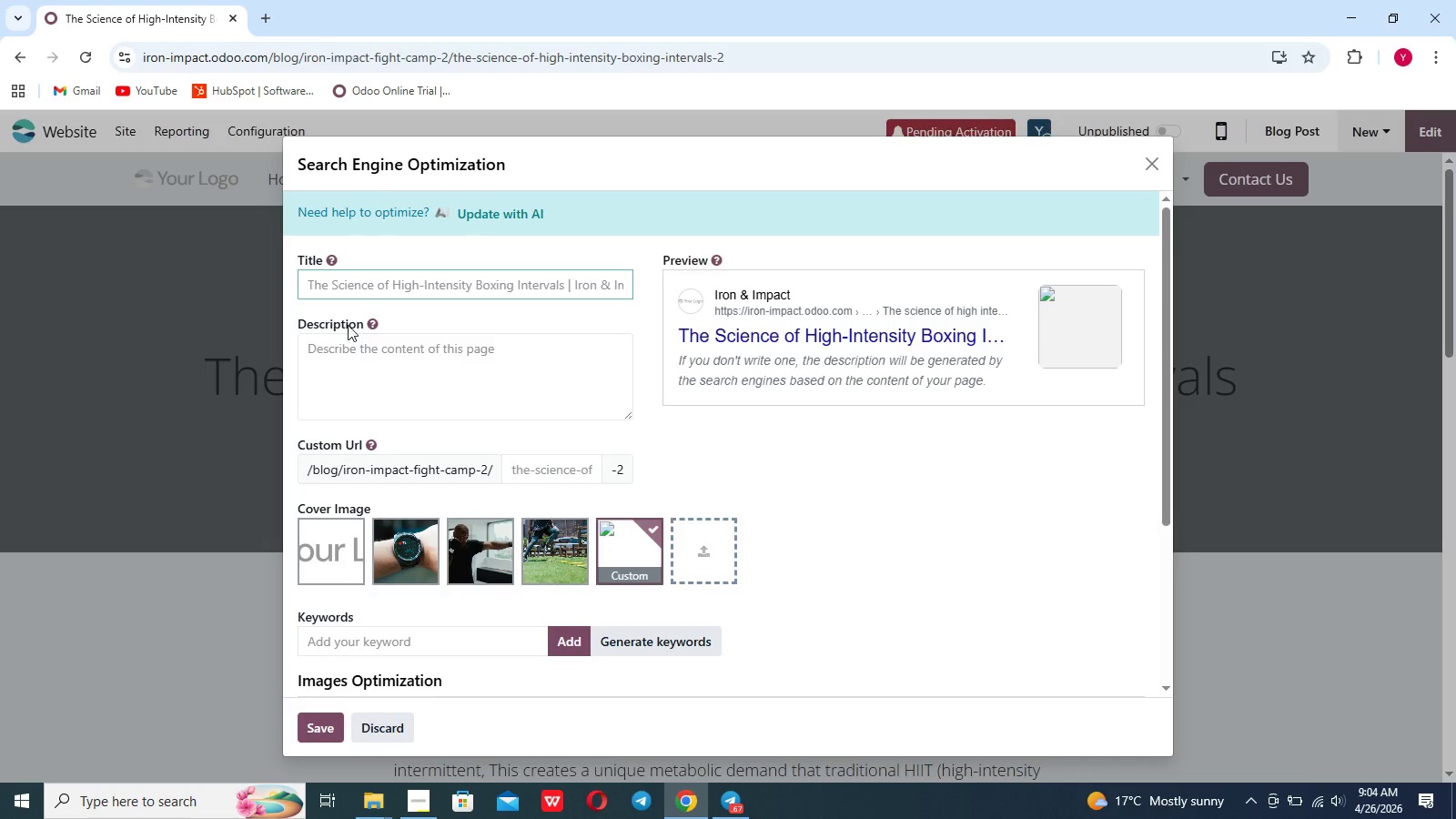 
type(Yhe science of boxing intervals )
 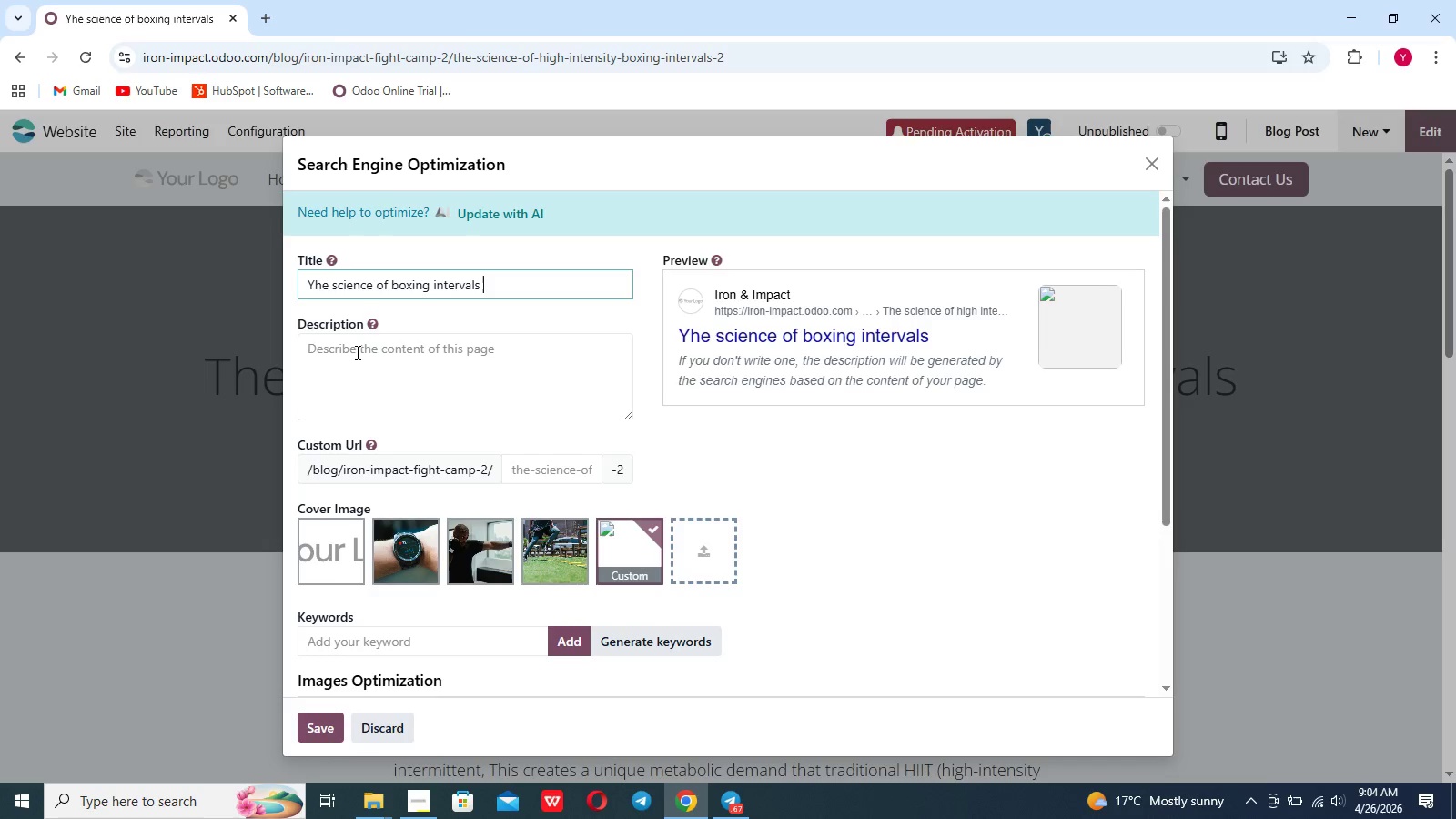 
type(& HIIT | IRon & impa)
key(Backspace)
key(Backspace)
key(Backspace)
key(Backspace)
type(Impact)
 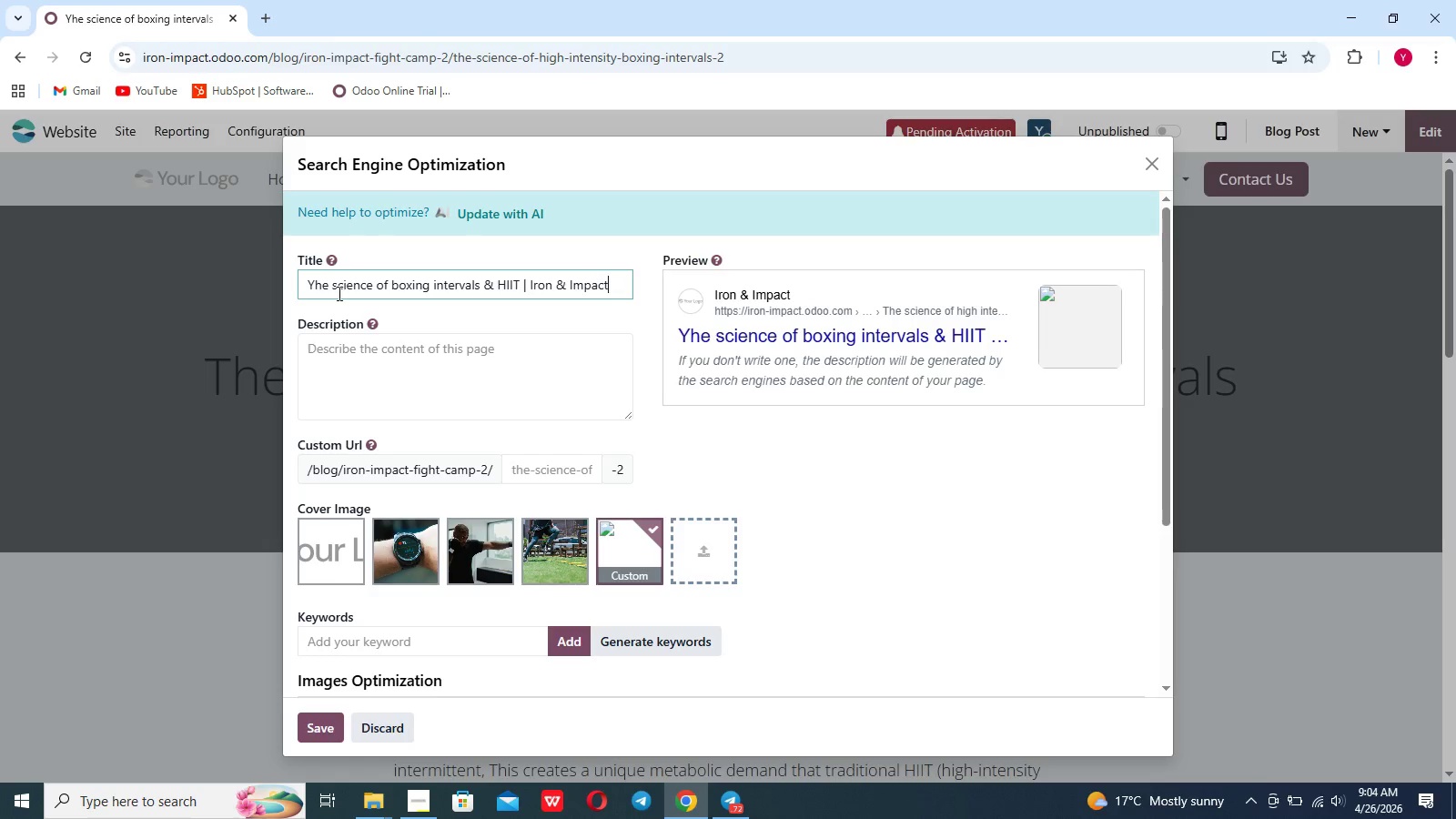 
left_click([328, 376])
 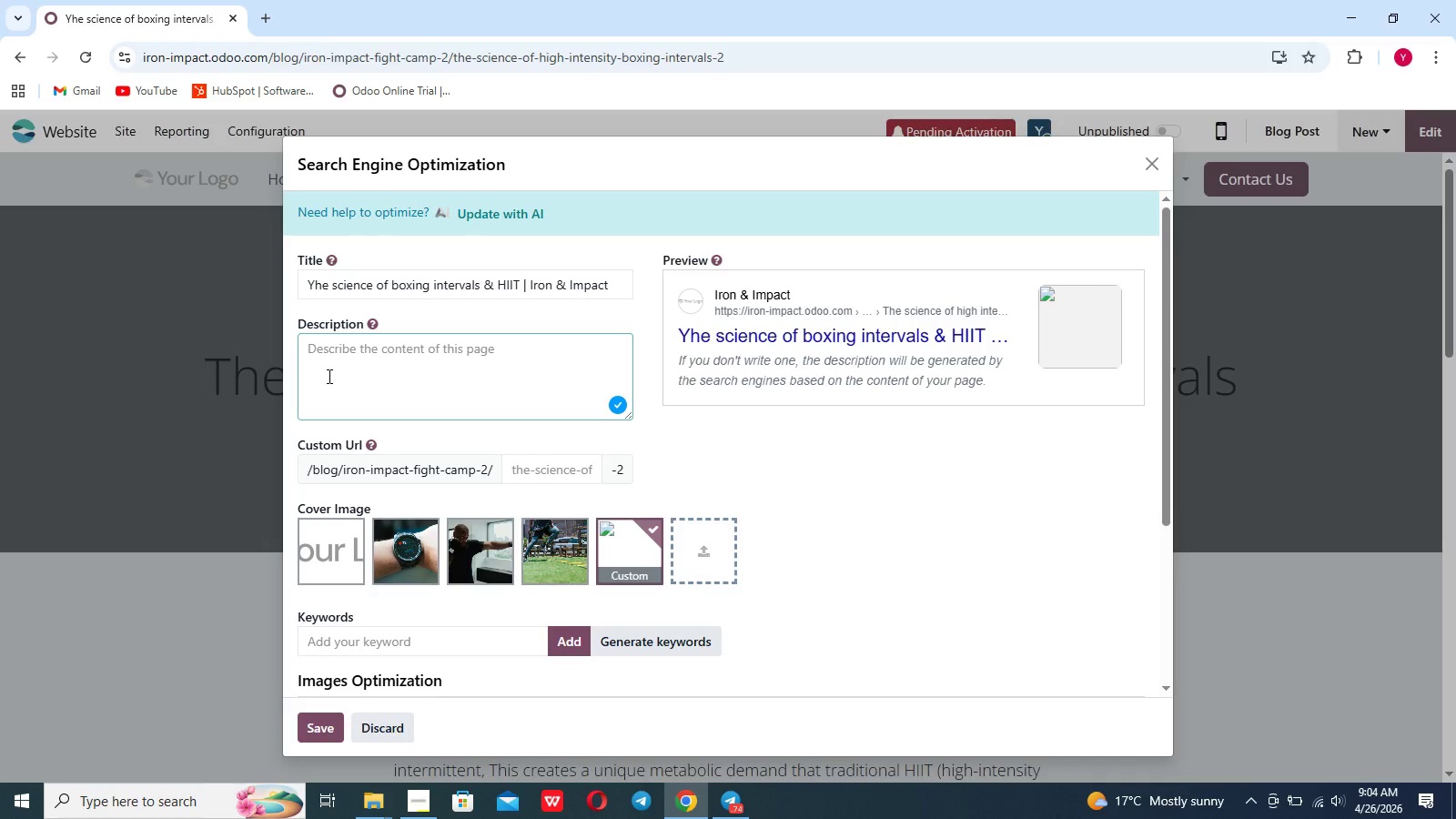 
wait(5.61)
 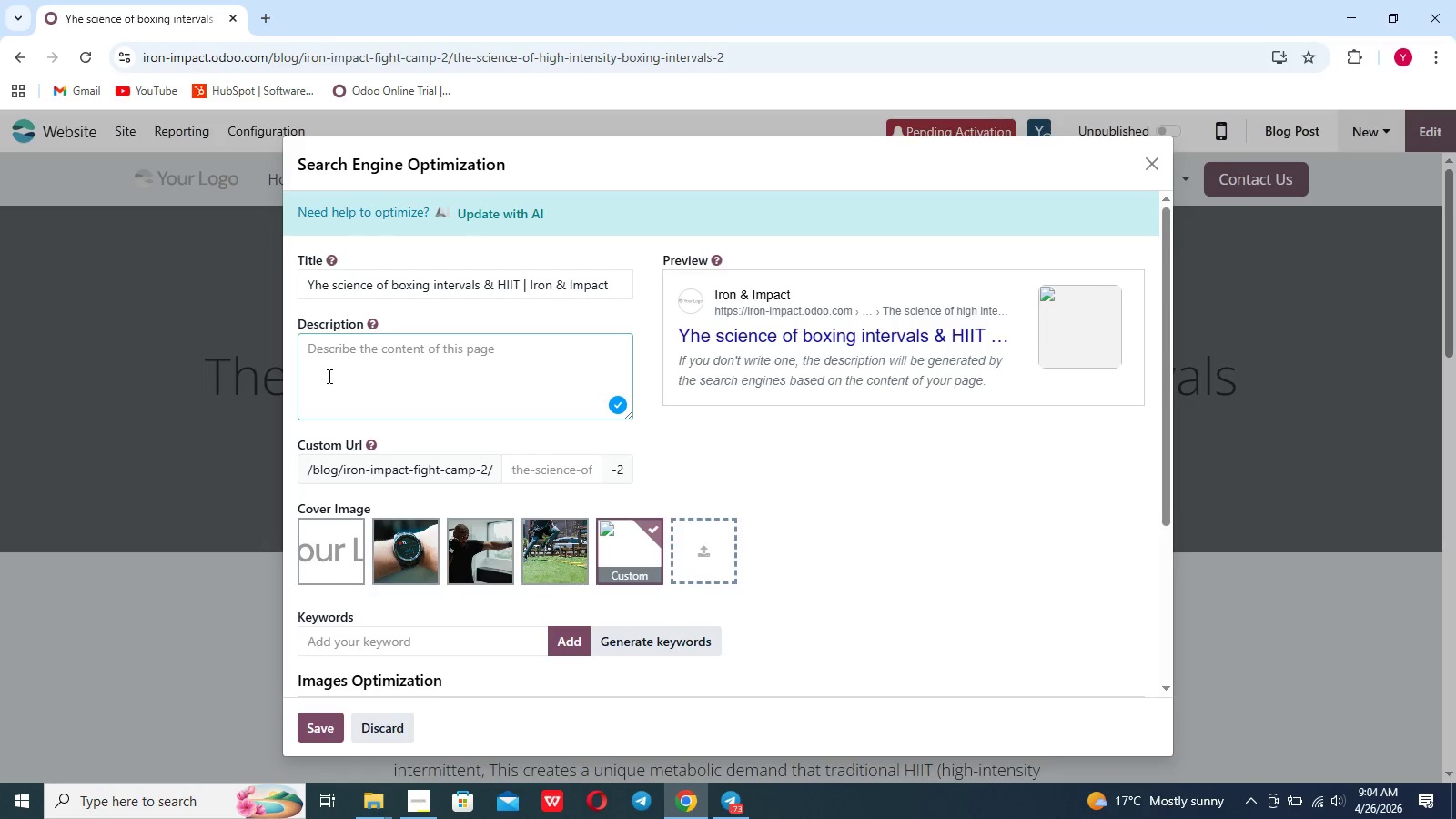 
type(Unlock the "Afterburn" effect. Learn)
 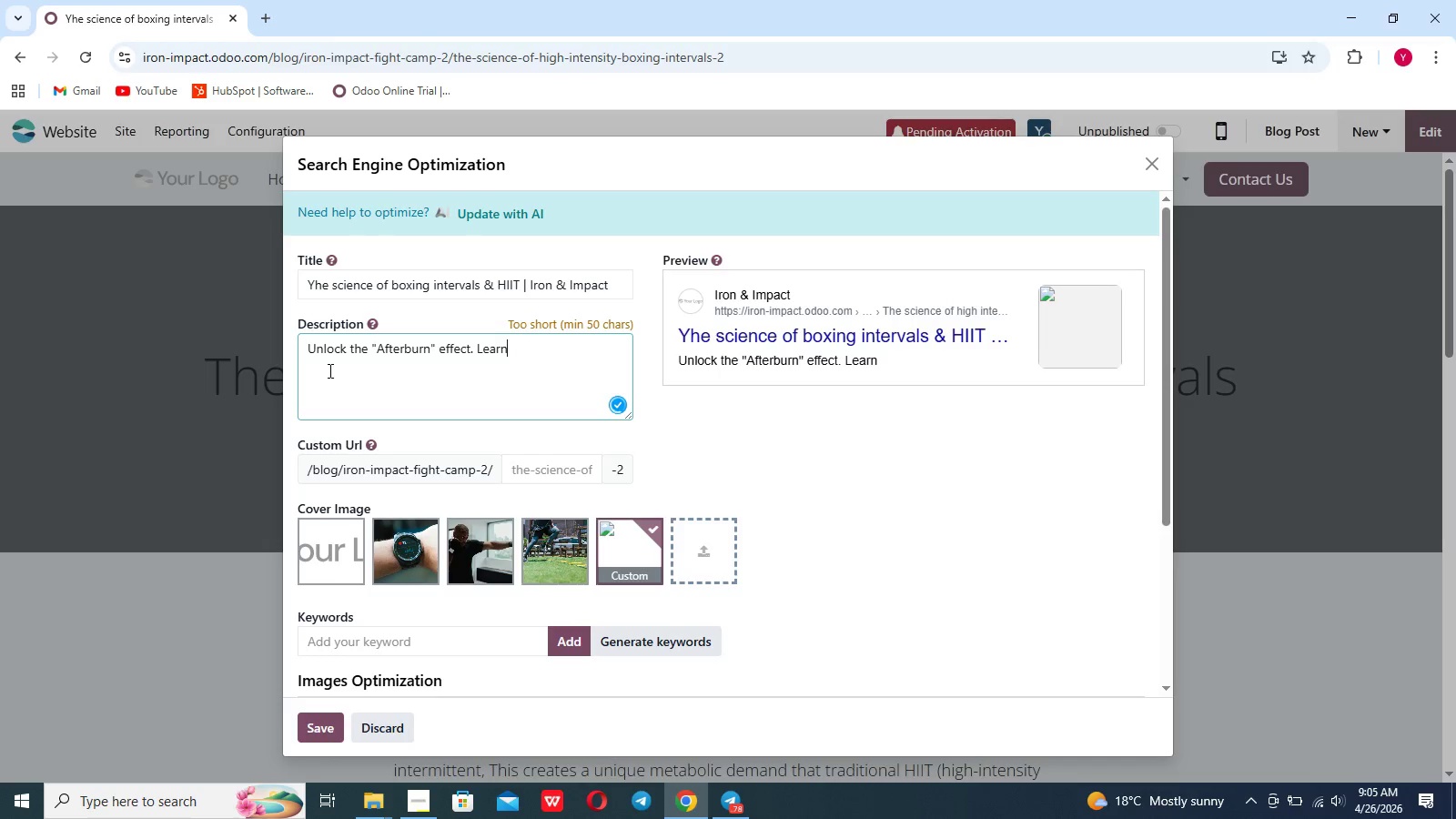 
type( hw our 8-week fight camp uses metabolic conditions)
key(Backspace)
type(ing and anaerobic intervals to transform your fitness)
 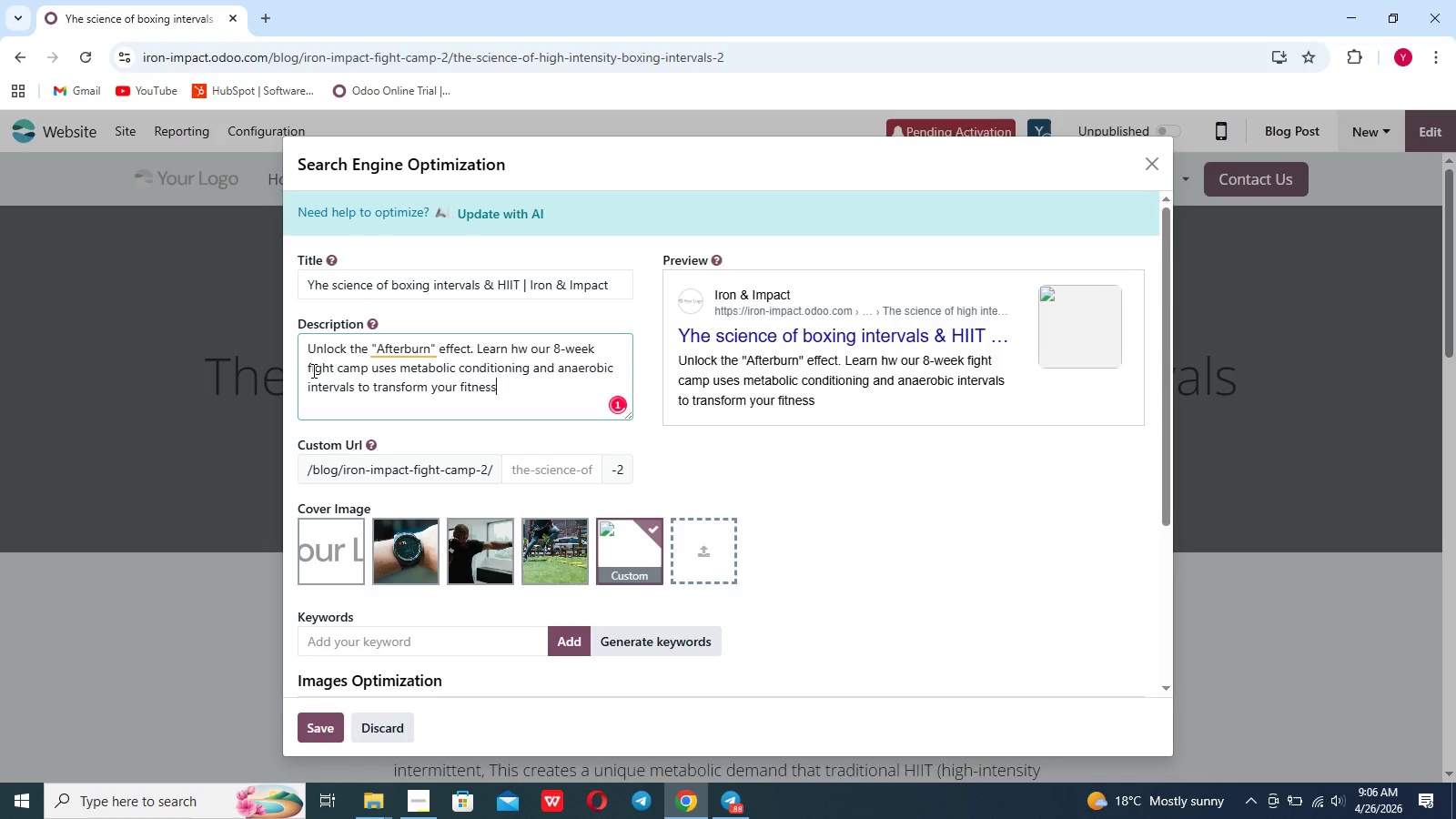 
key(Comma)
 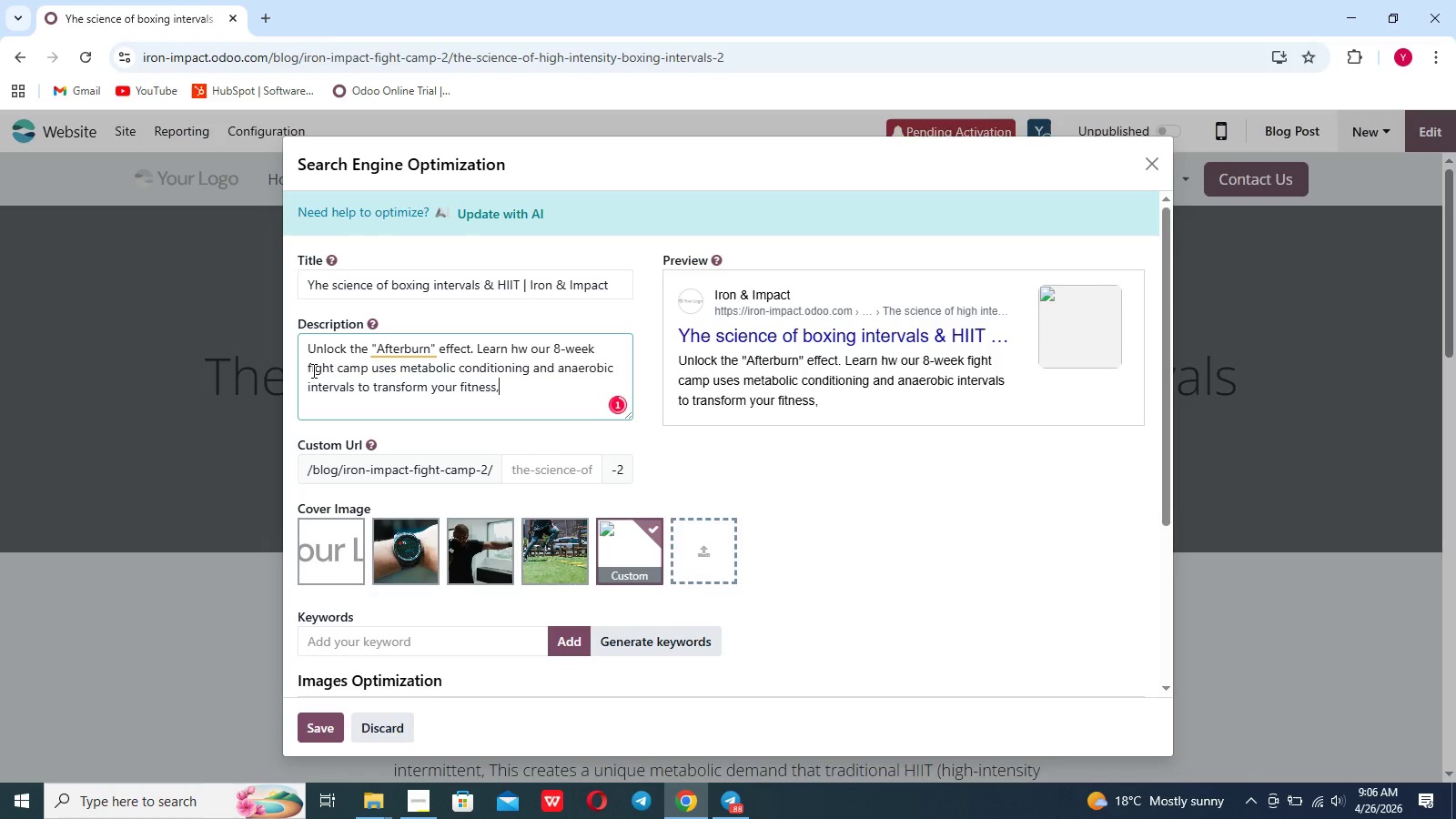 
key(Space)
 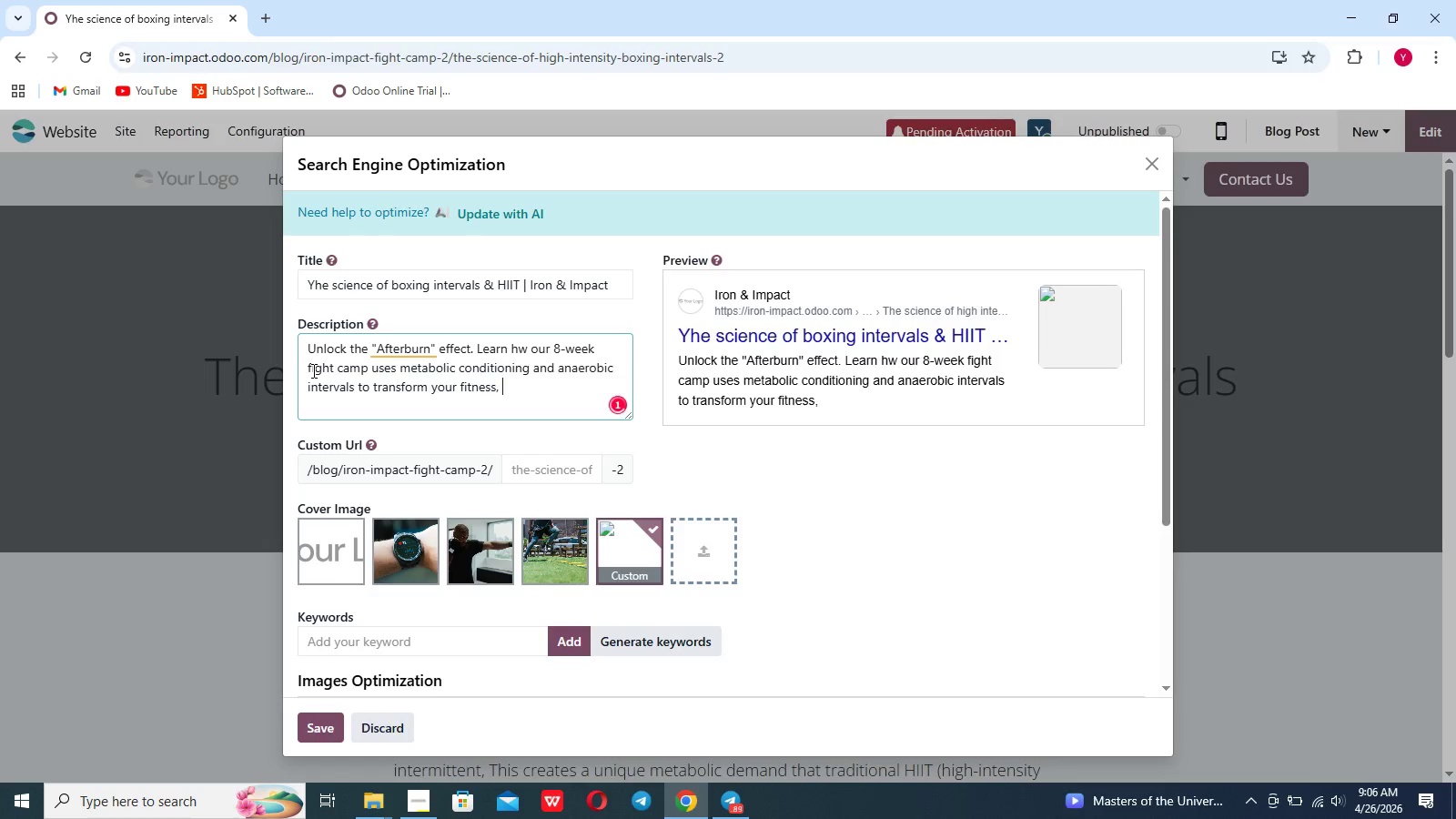 
type(BURN MORE CALORIES WITH SCIENCE)
 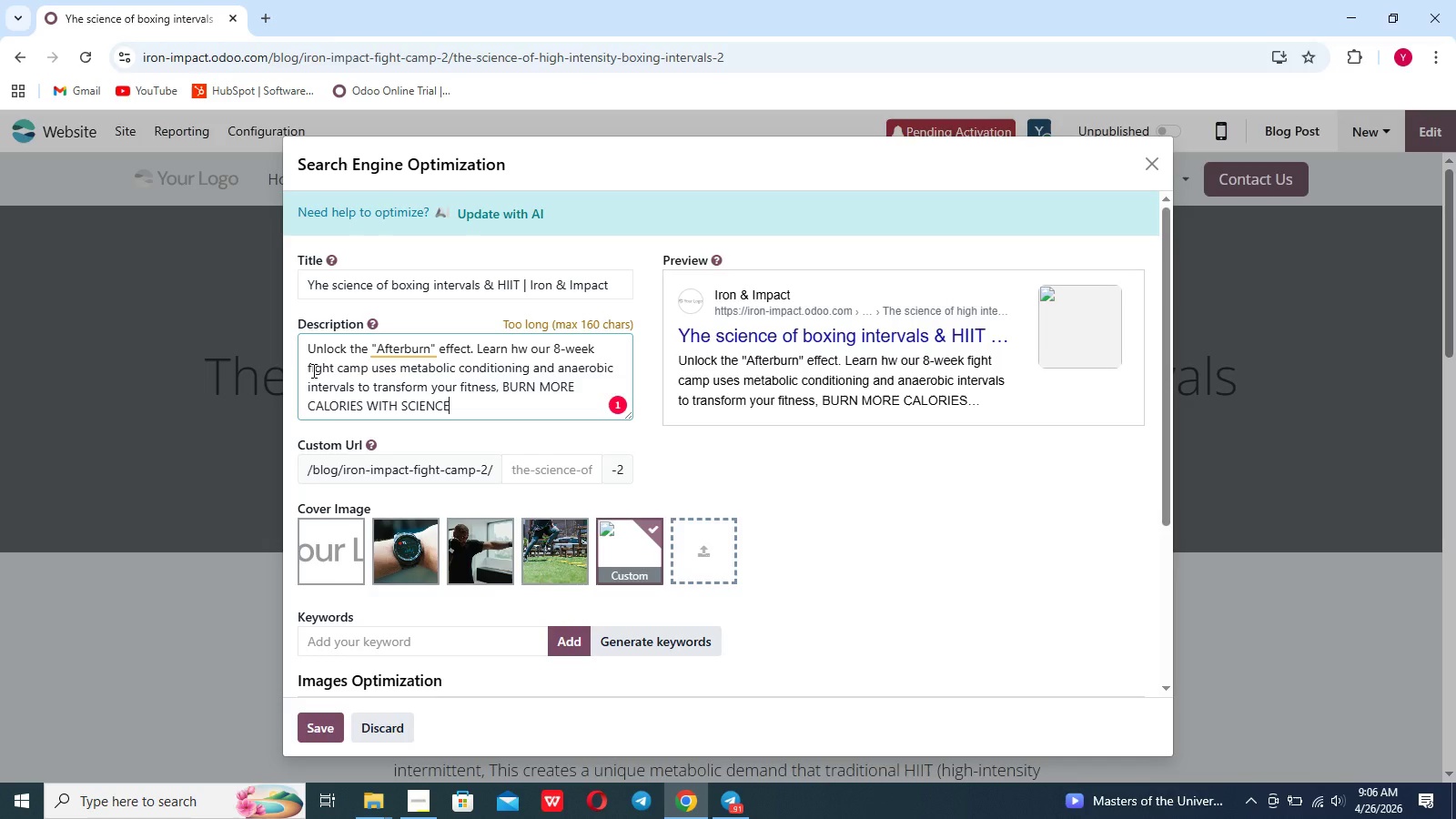 
type( B)
key(Backspace)
key(Backspace)
key(Backspace)
key(Backspace)
key(Backspace)
key(Backspace)
type(urn more calories woth science )
key(Backspace)
type(-backed boxing)
 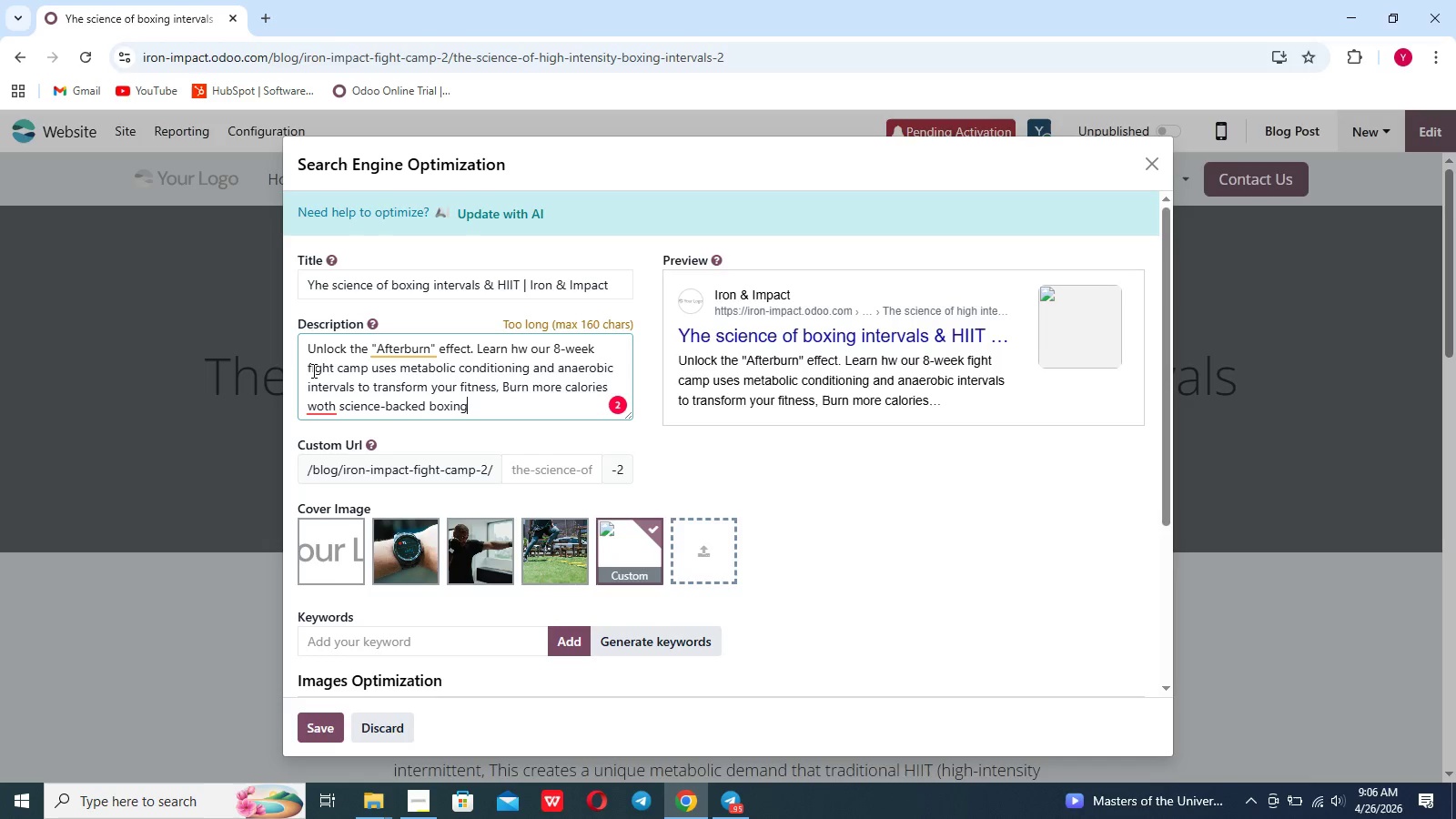 
left_click([413, 354])
 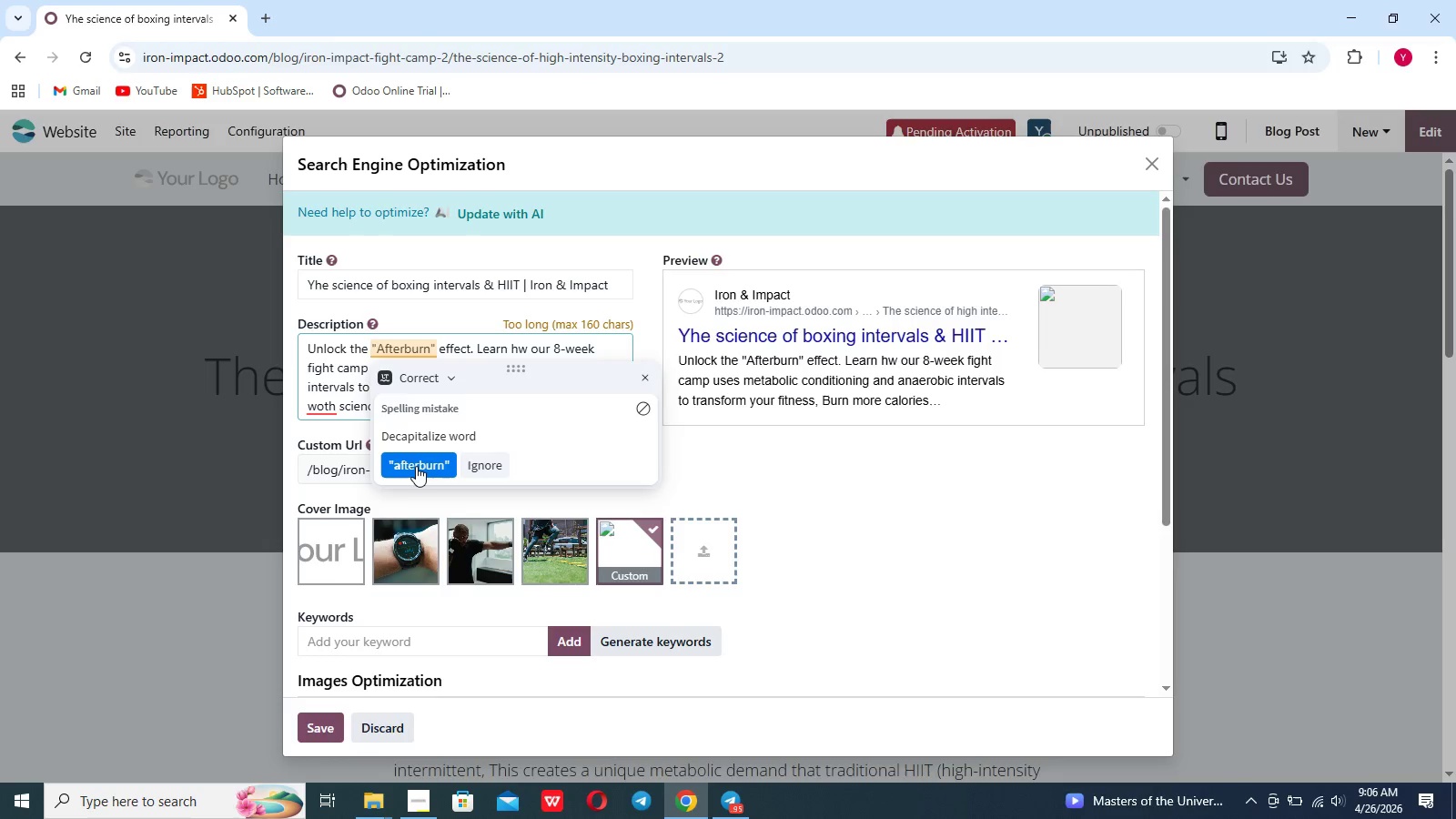 
left_click([416, 466])
 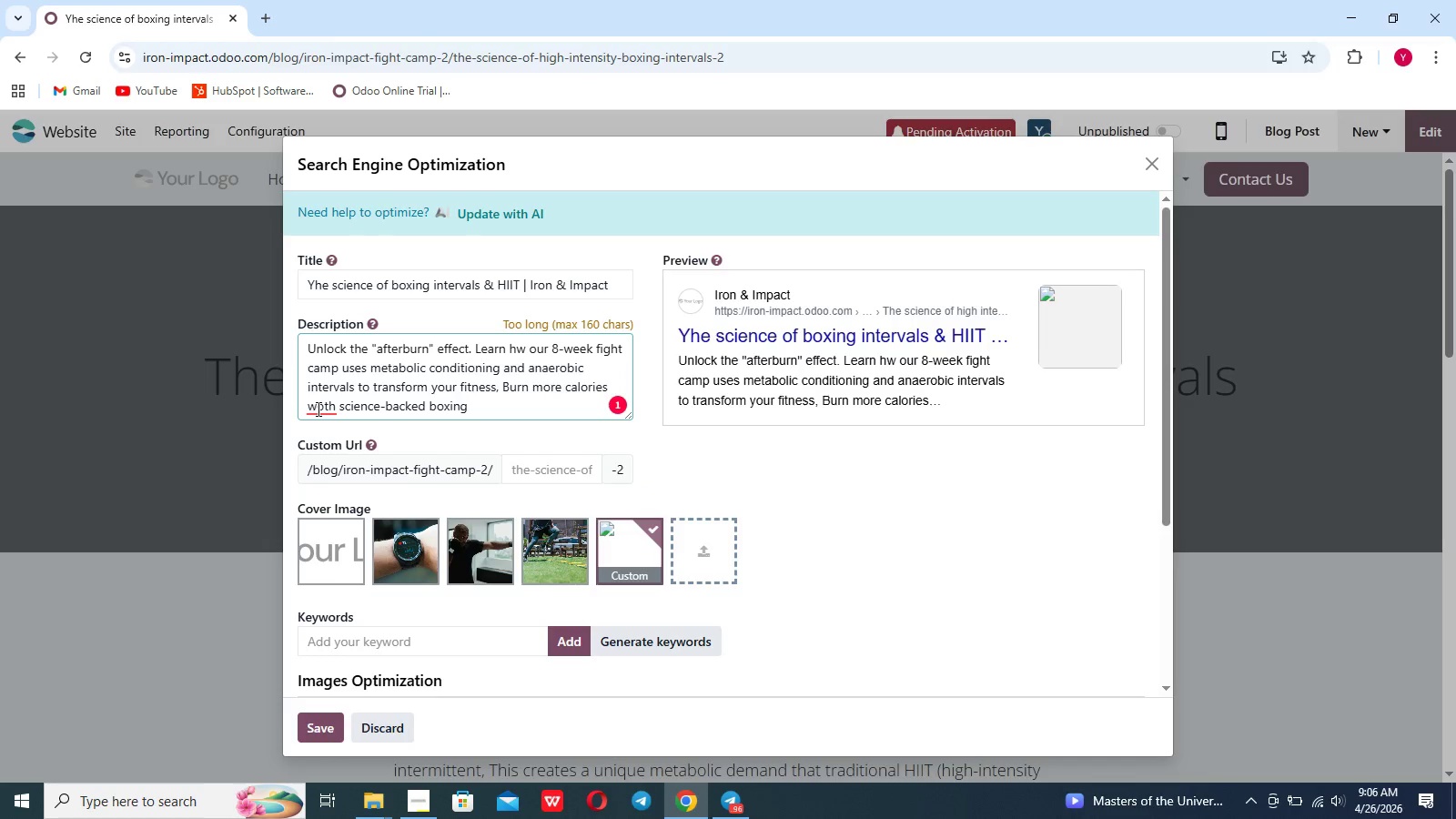 
left_click([317, 409])
 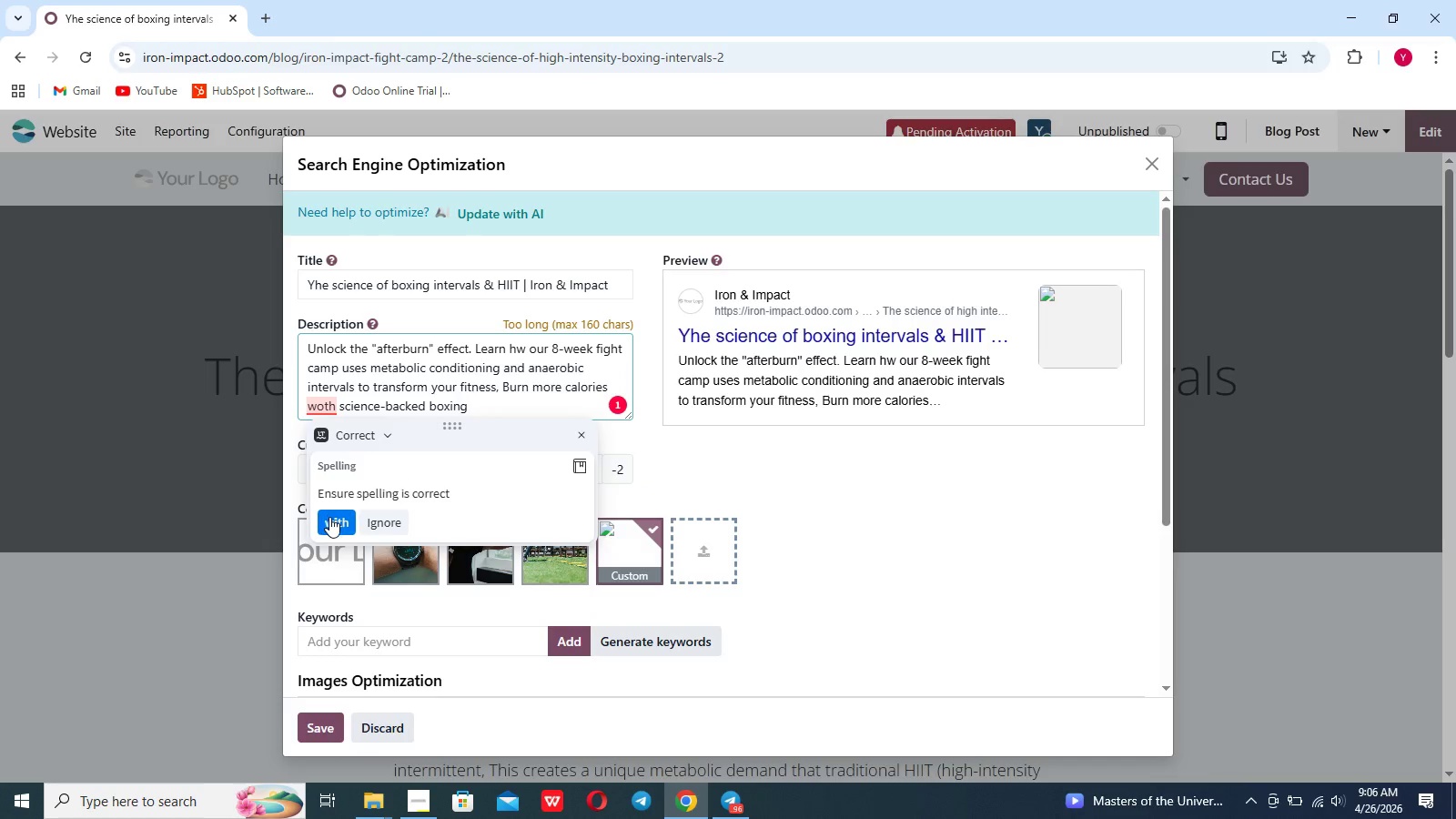 
left_click([329, 517])
 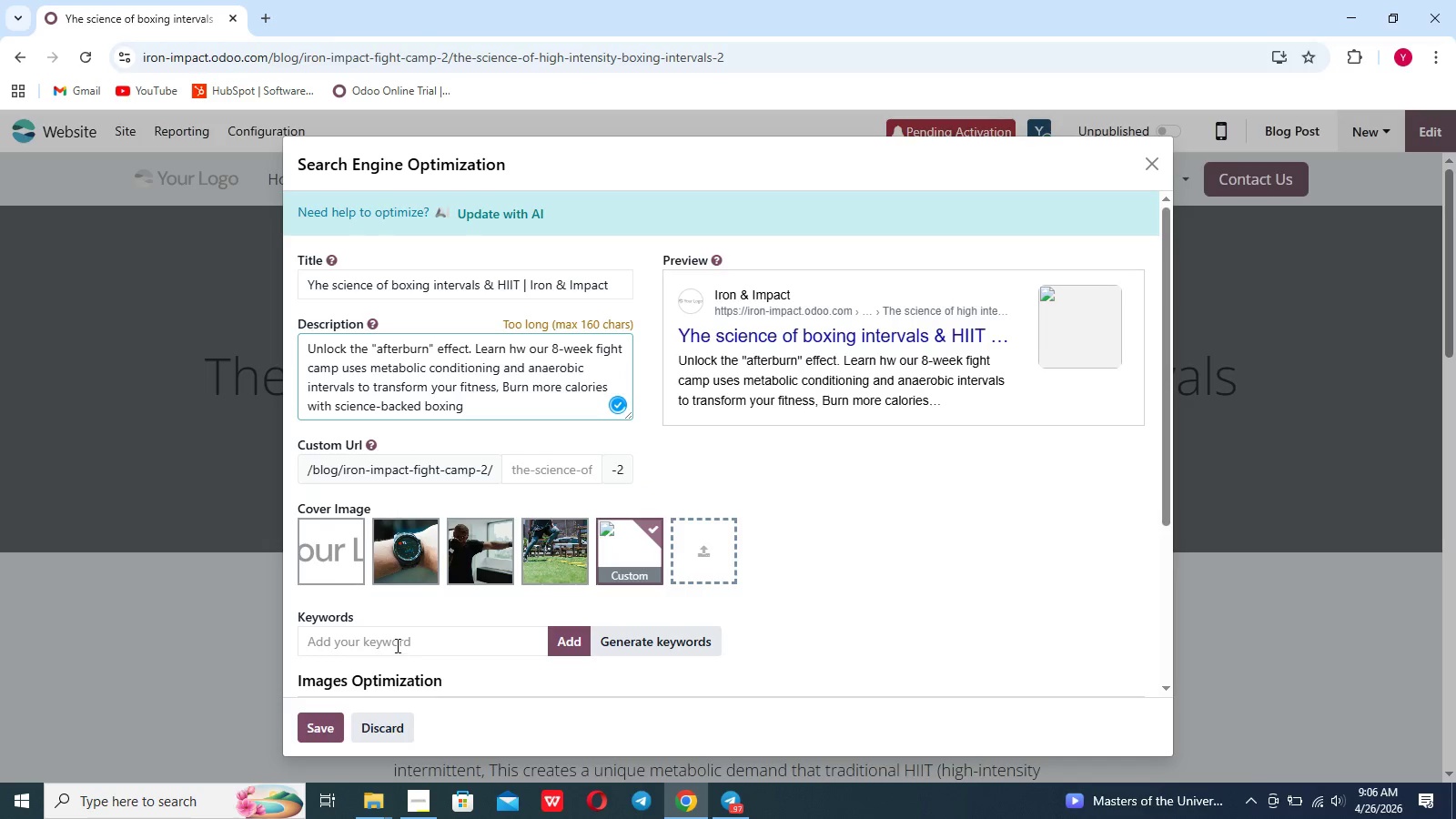 
left_click([396, 645])
 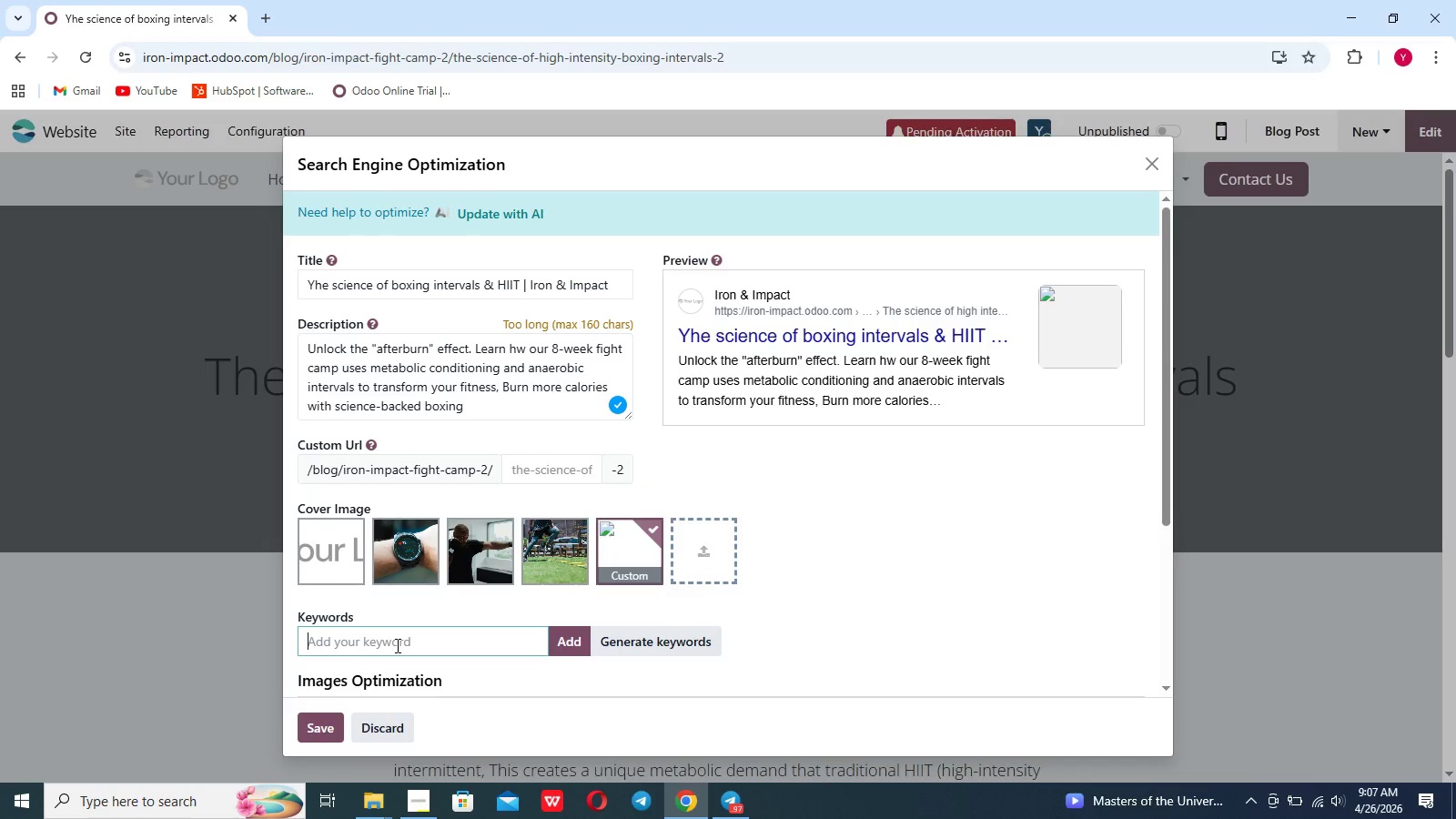 
type(Boxin)
key(Backspace)
type(nf)
key(Backspace)
type(g HIIT)
 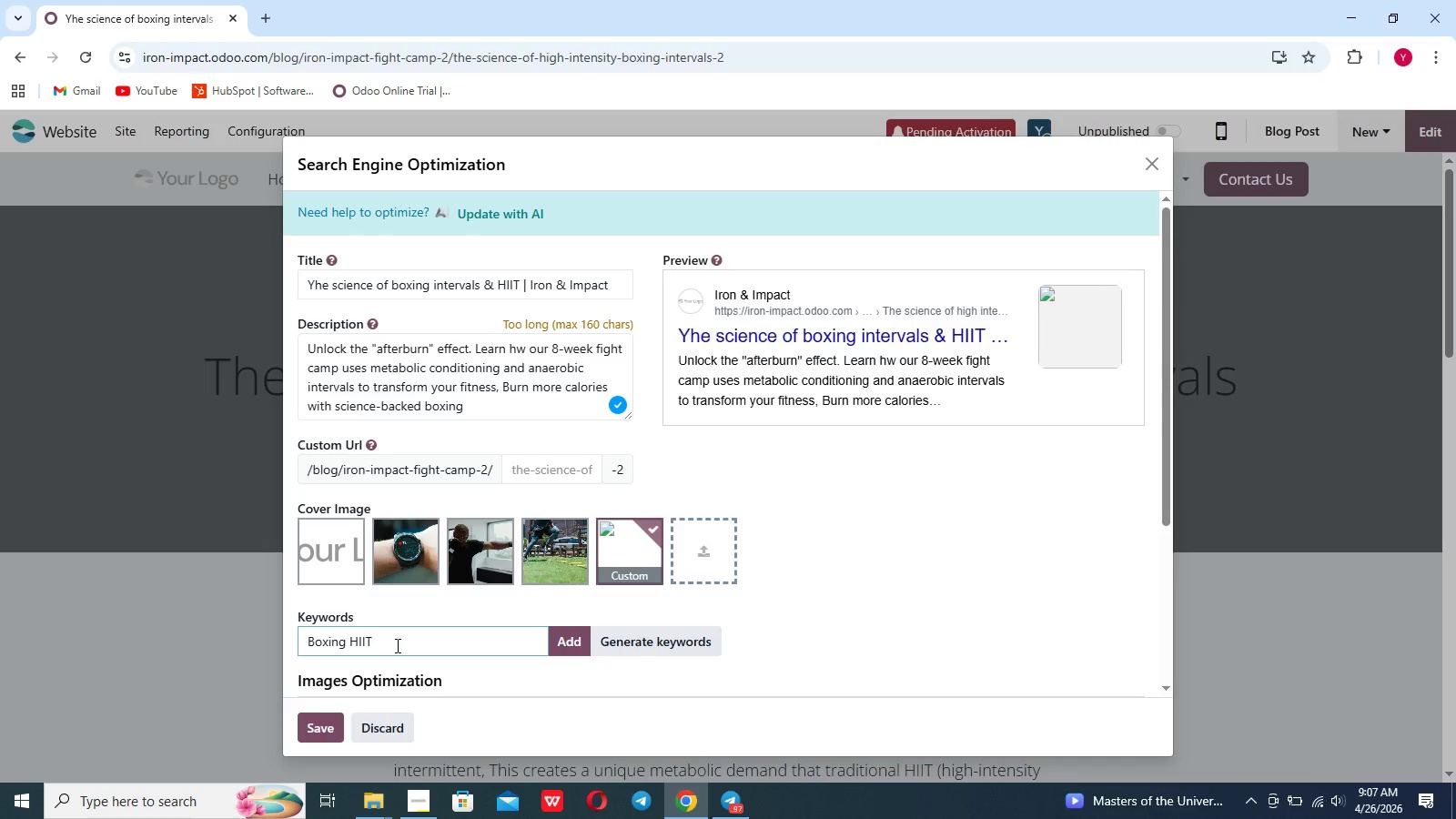 
left_click([552, 649])
 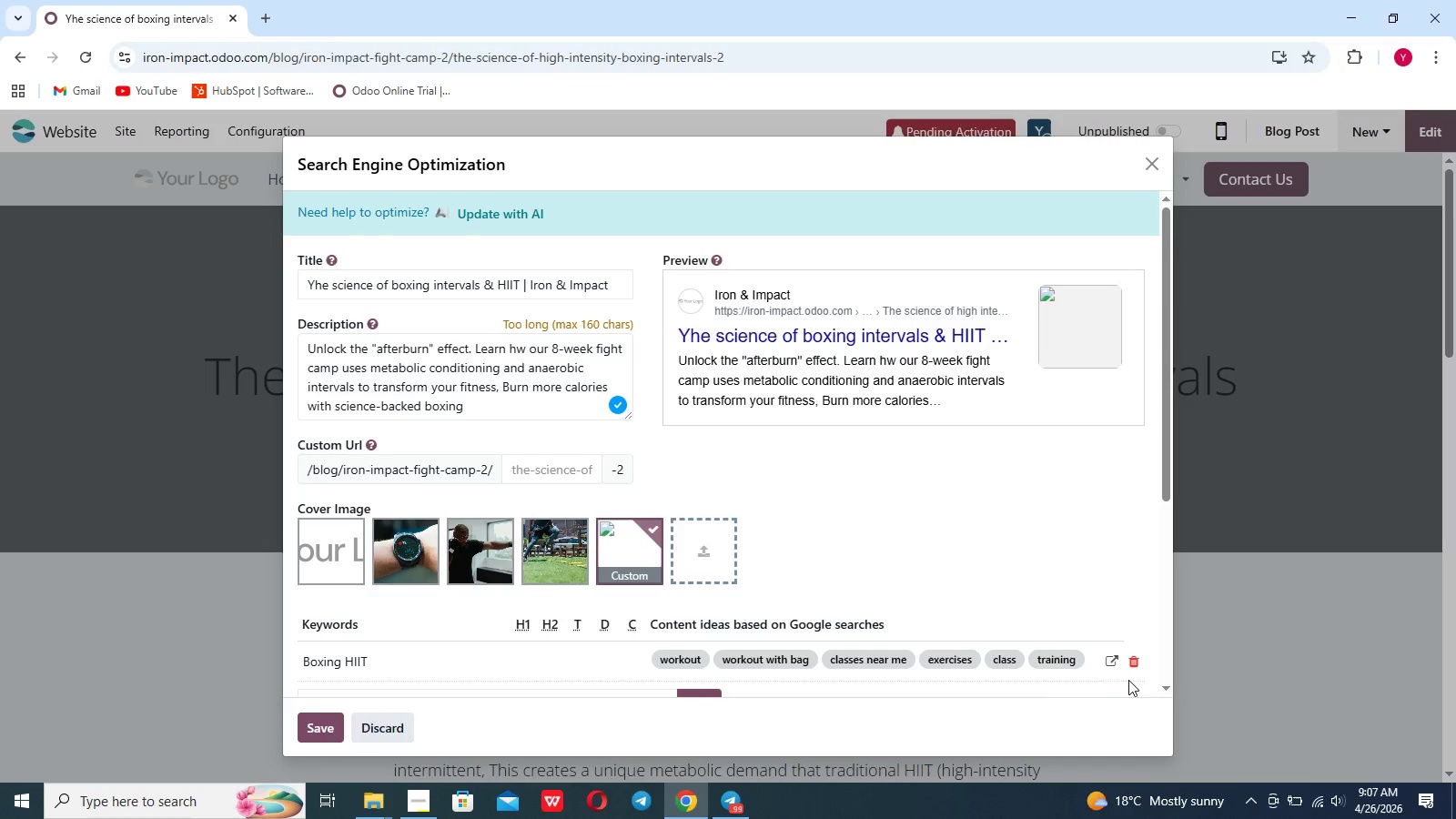 
left_click([1131, 669])
 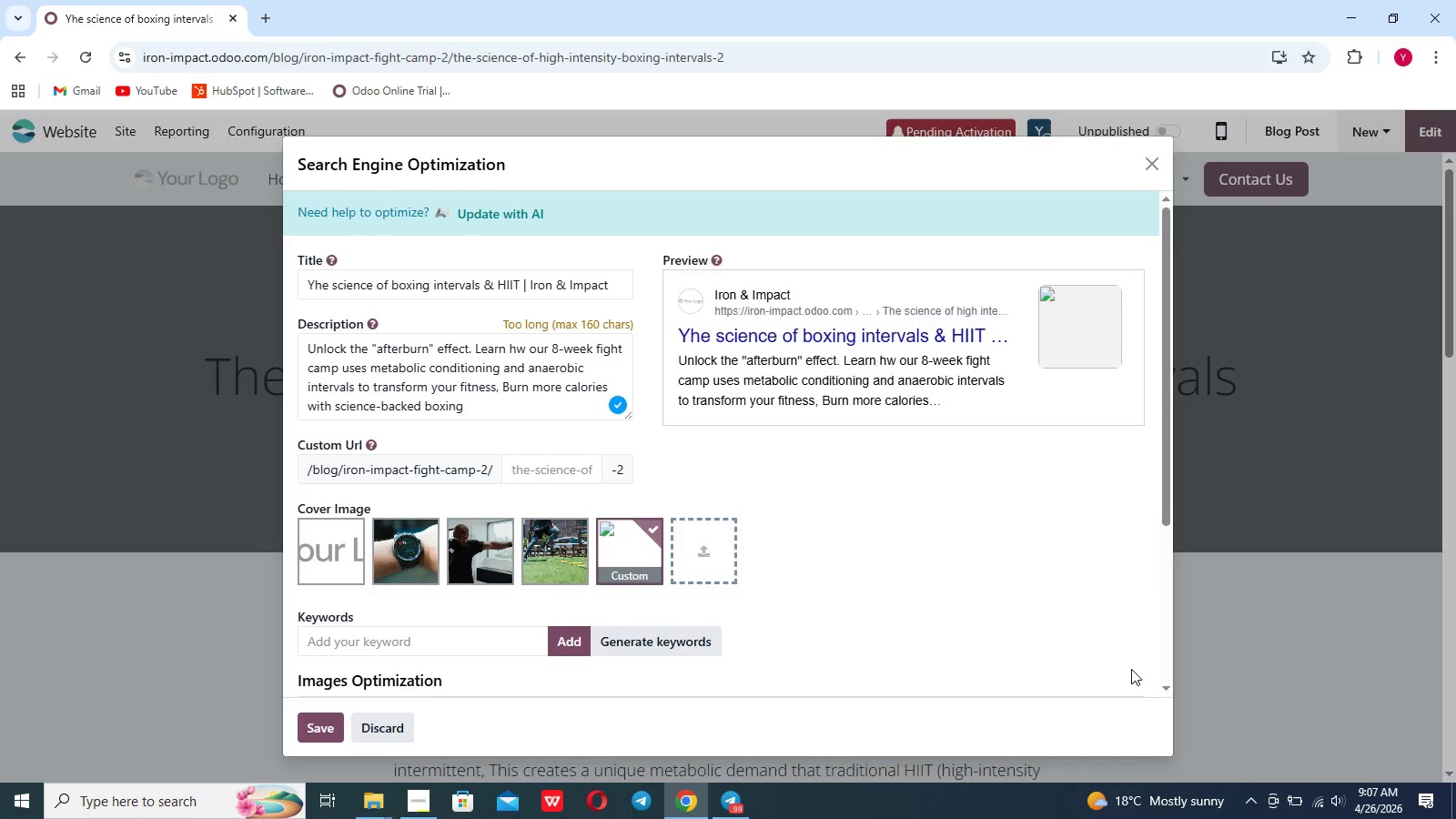 
wait(11.88)
 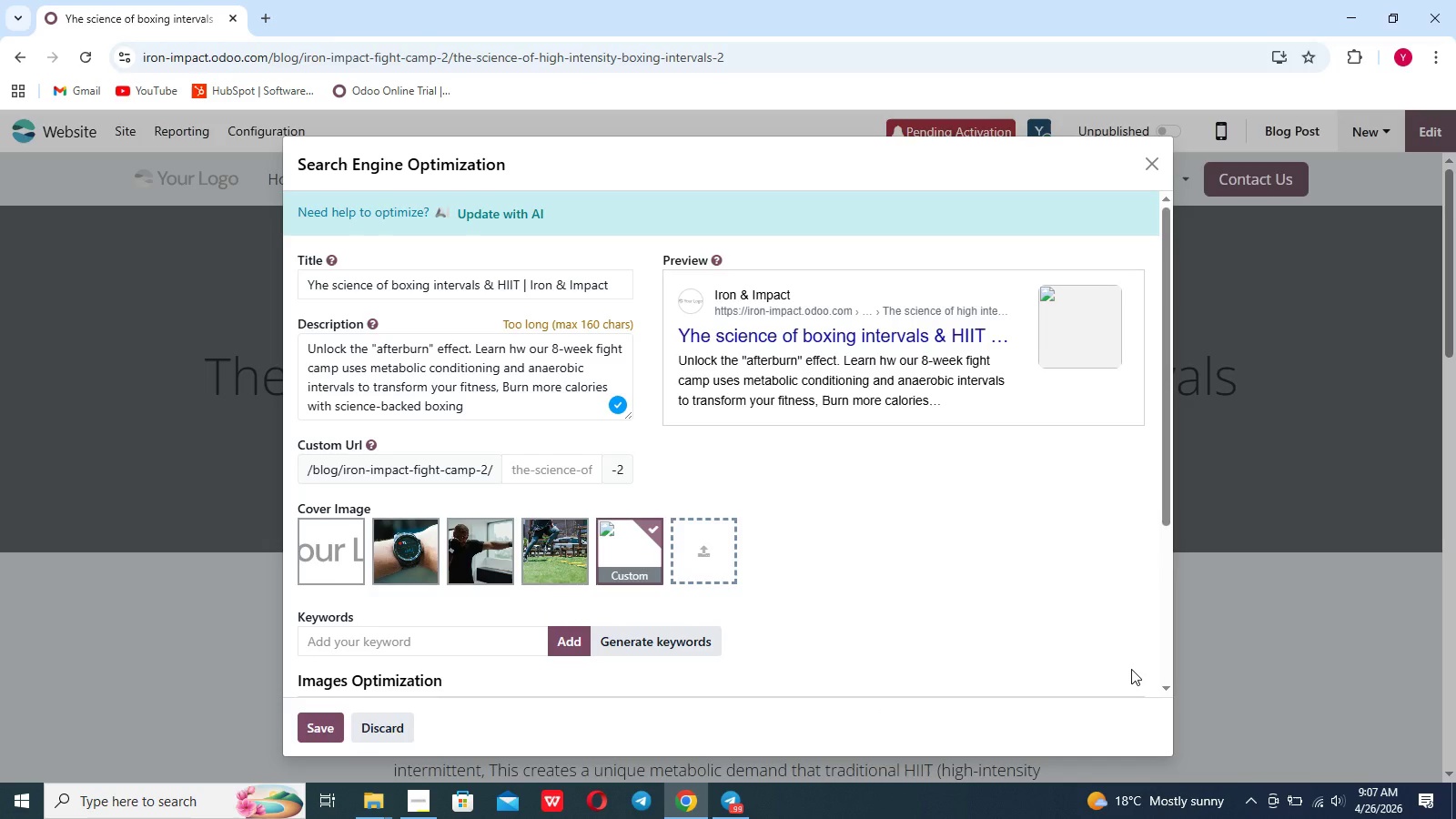 
type(EPOC afterburn)
 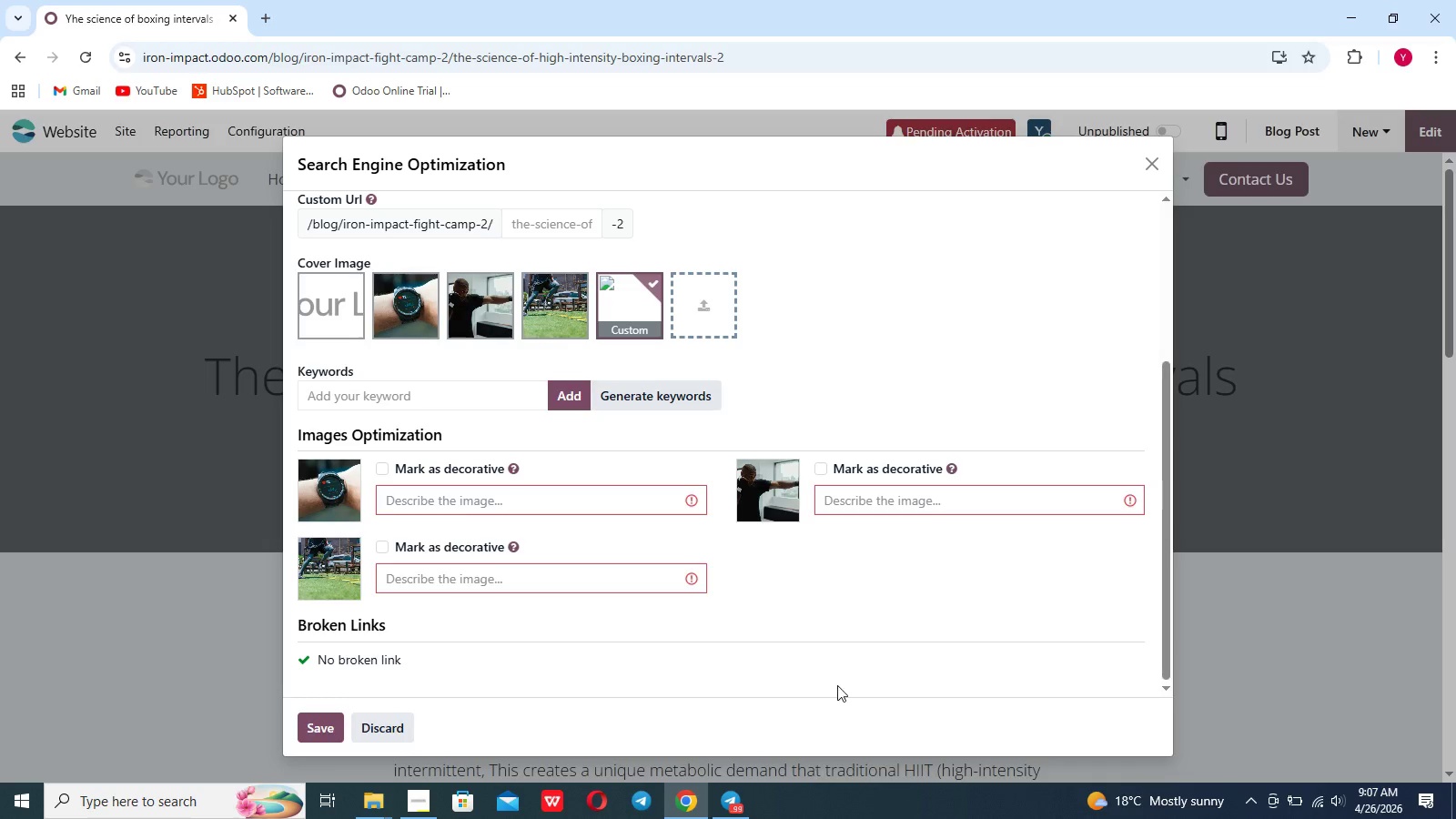 
wait(5.8)
 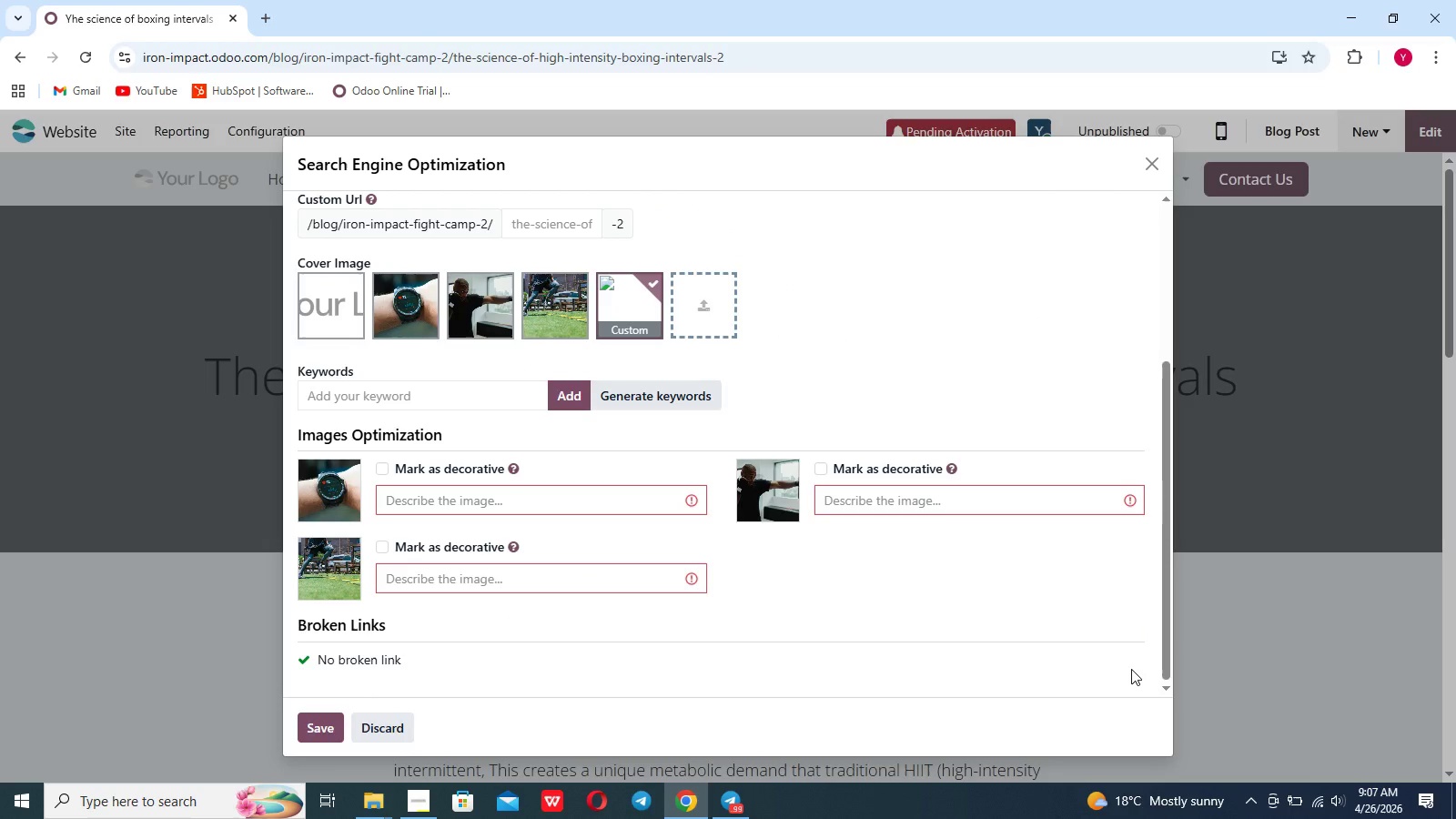 
left_click([450, 389])
 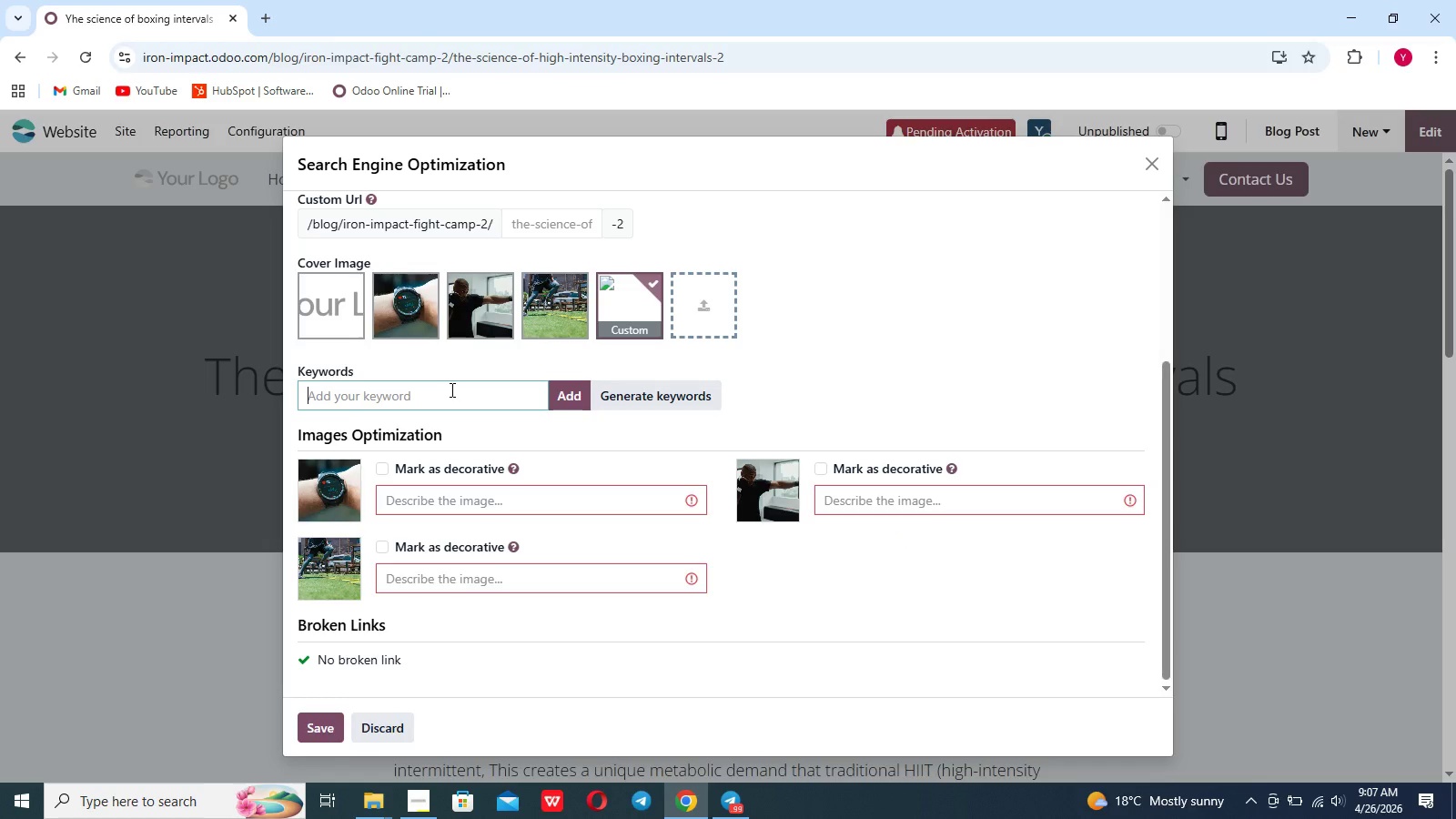 
type(EPOC s)
key(Backspace)
type(afe)
key(Backspace)
type(terburn)
 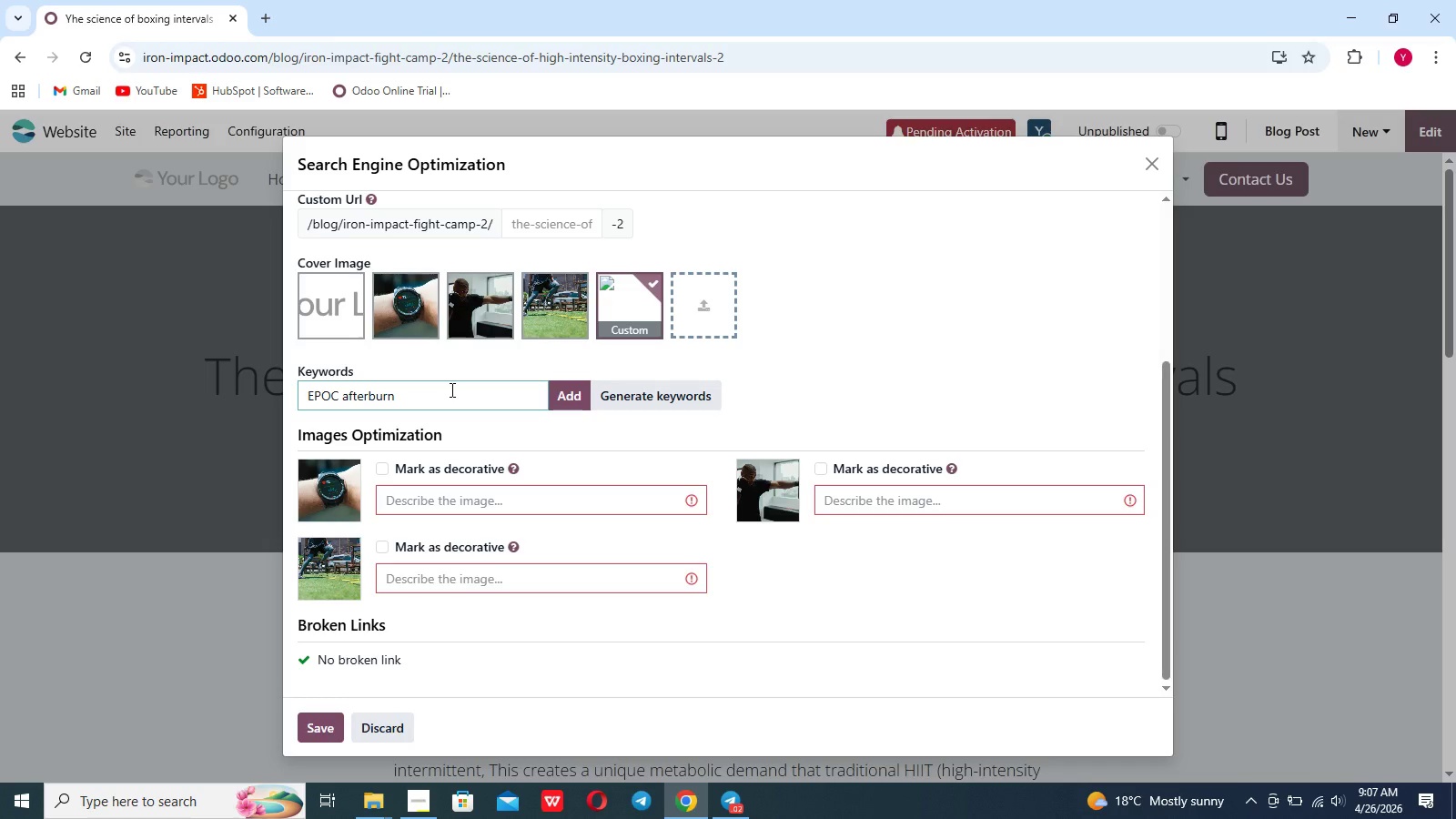 
key(Enter)
 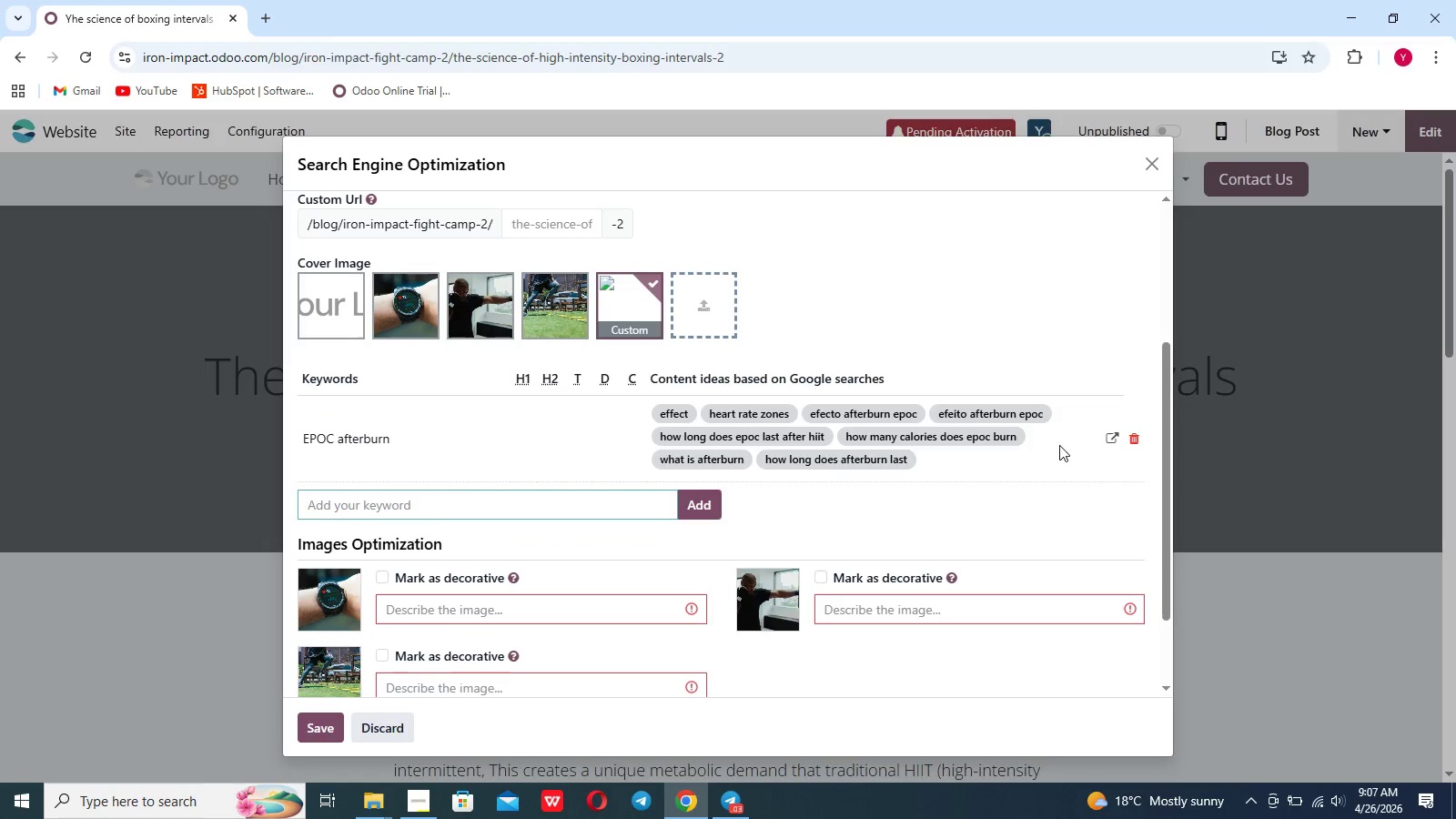 
wait(7.24)
 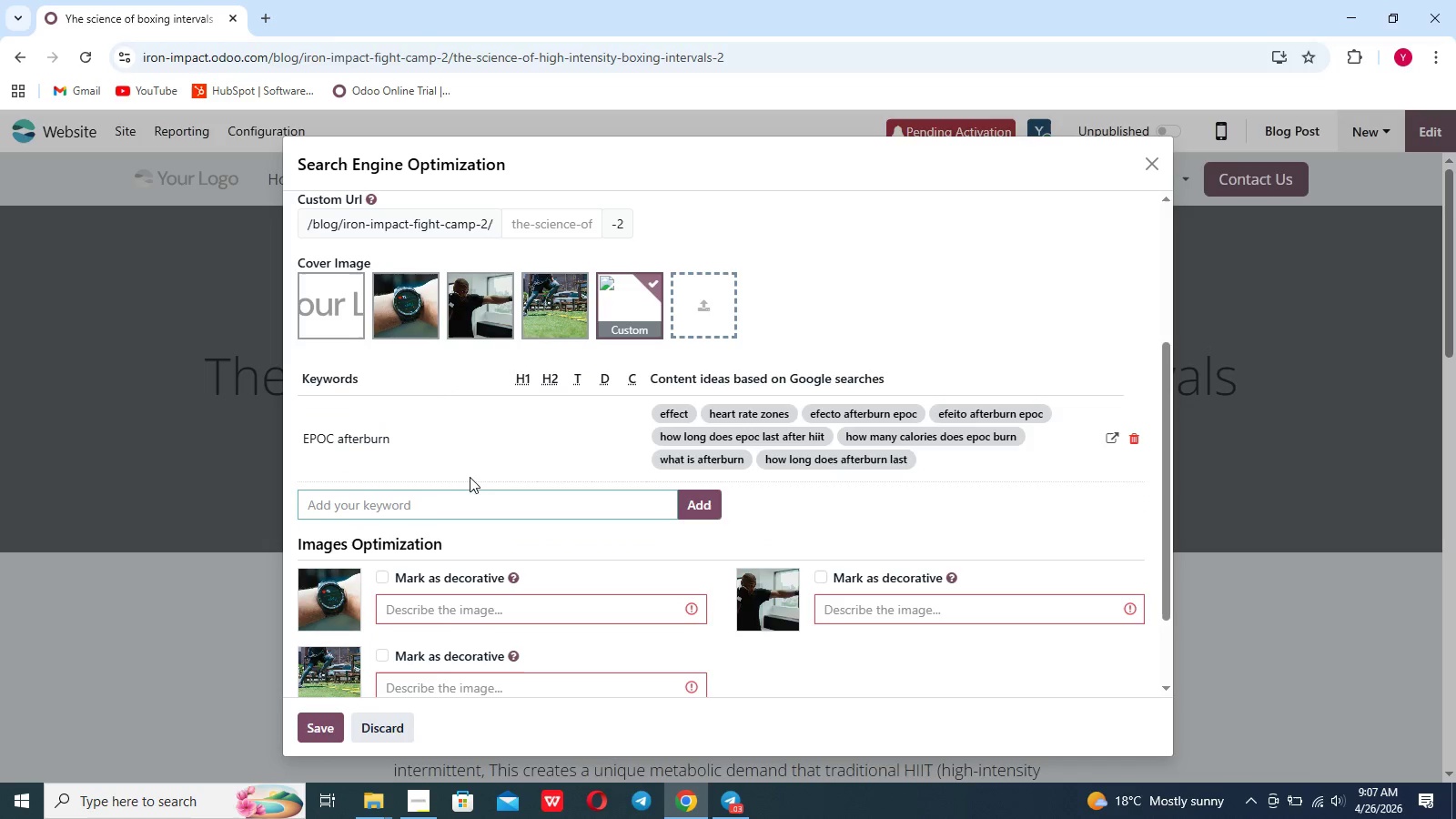 
type(Boxinf)
key(Backspace)
type(g )
key(Backspace)
 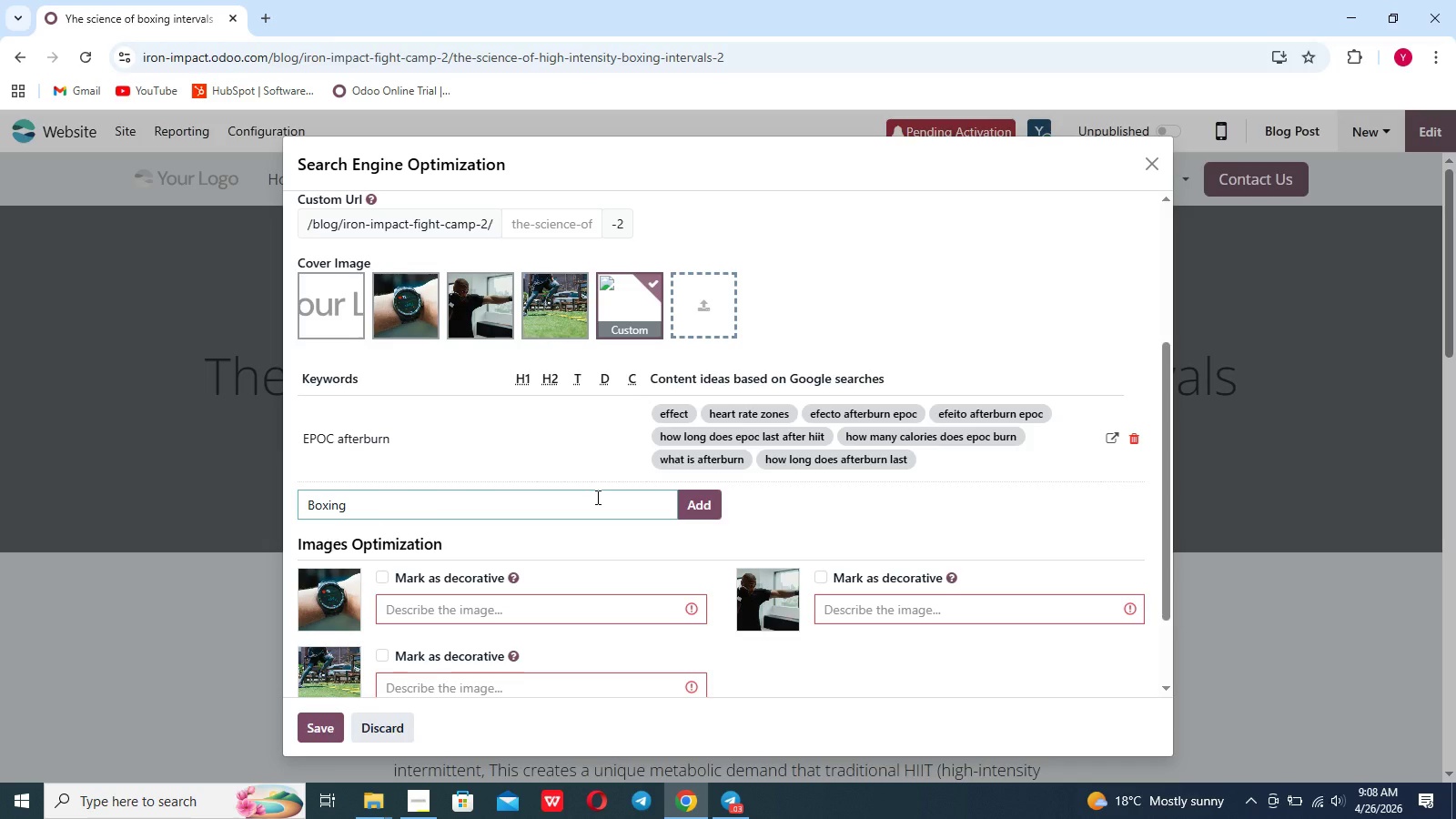 
hold_key(key=Backspace, duration=0.94)
 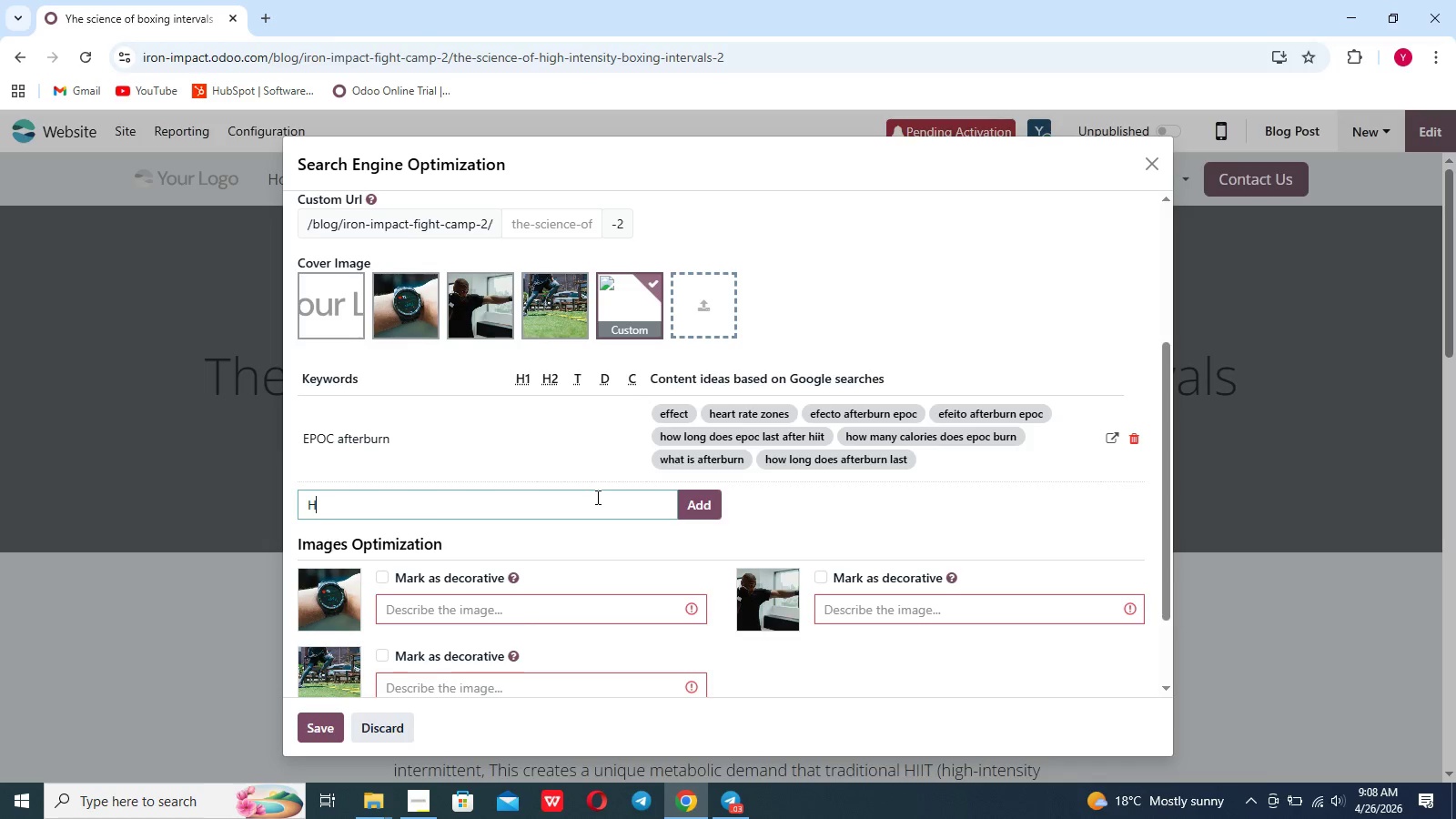 
hold_key(key=Backspace, duration=4.31)
 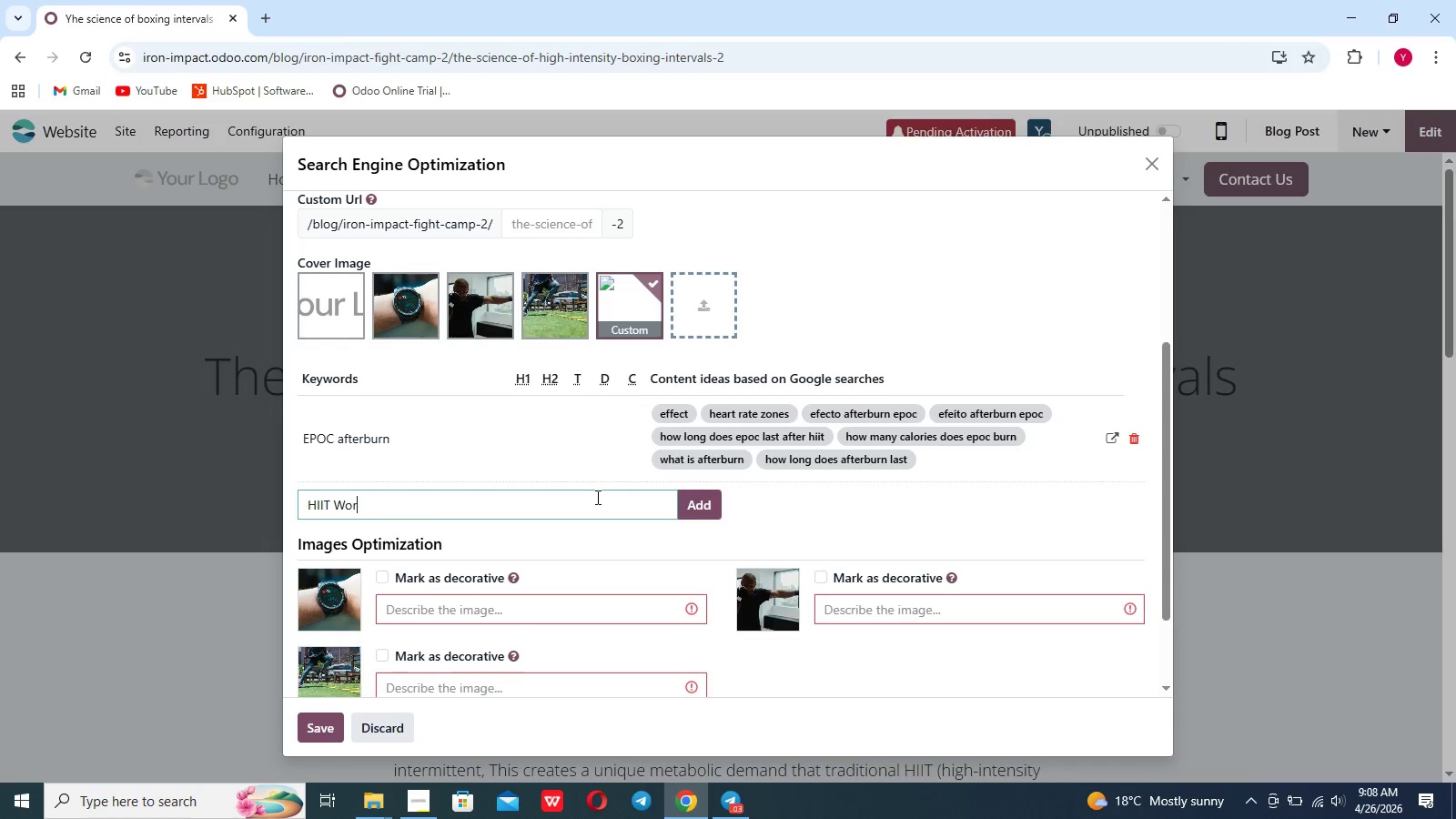 
type(HIIT Worjkout)
 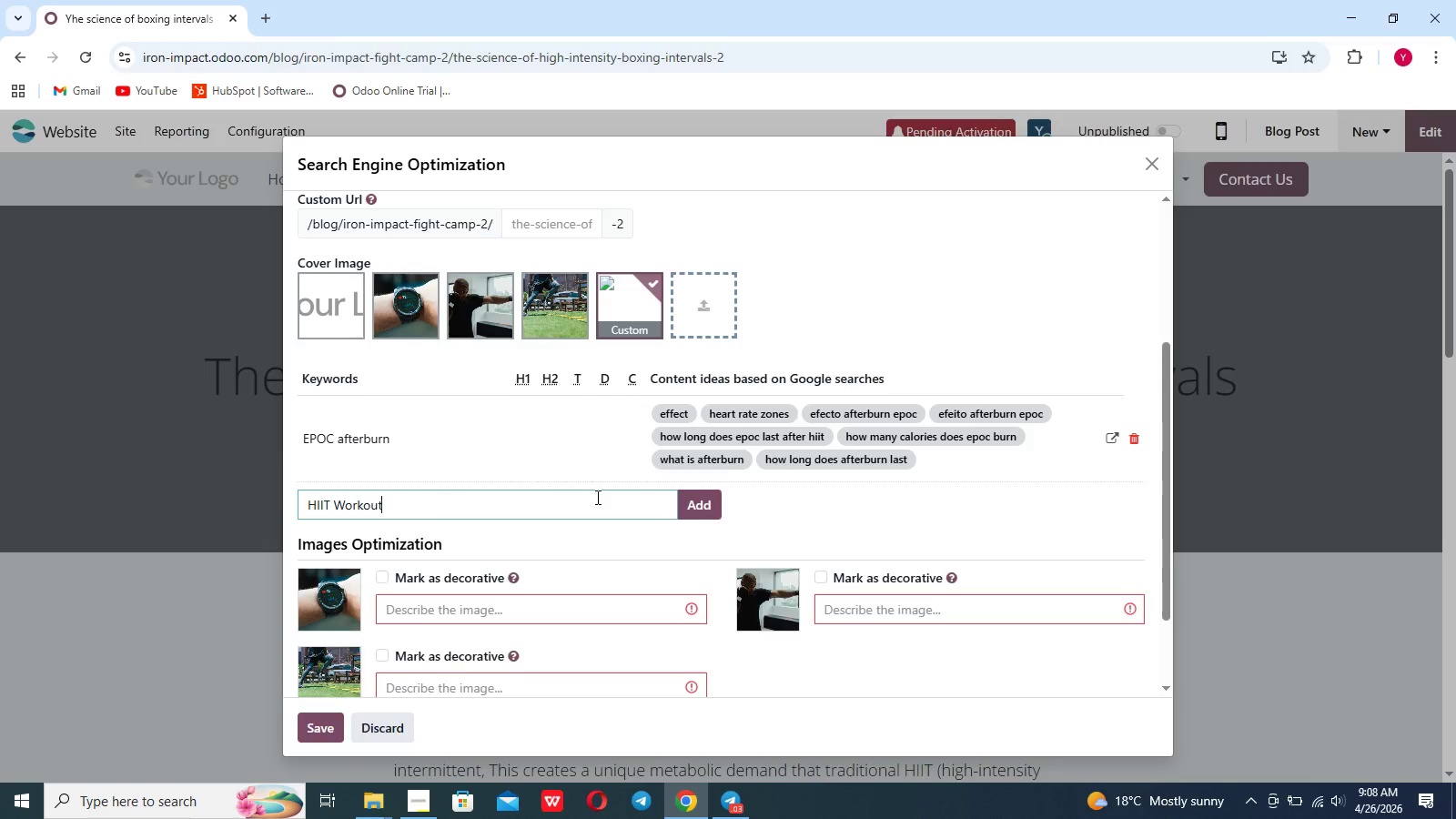 
key(Enter)
 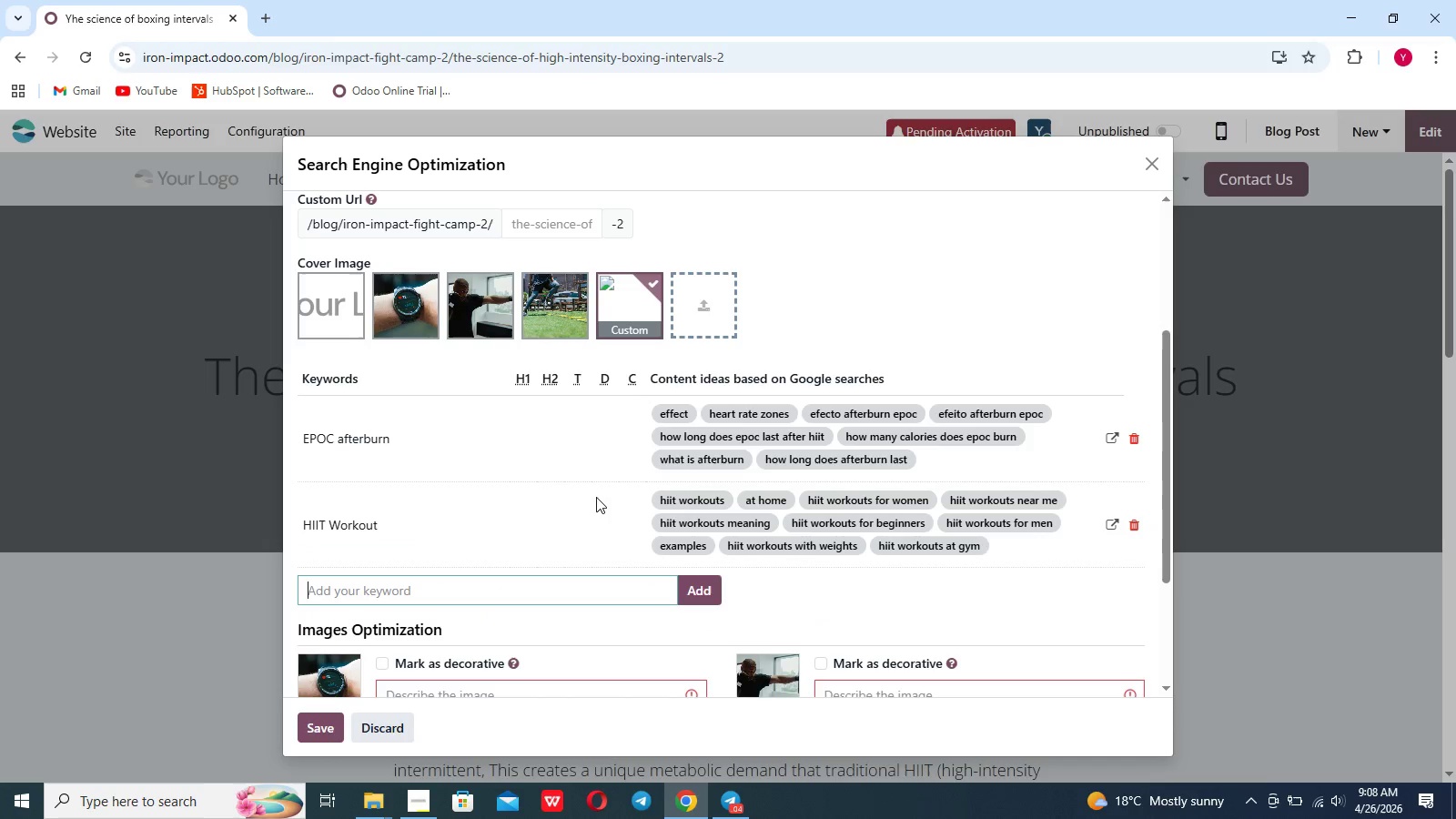 
type(Fi)
 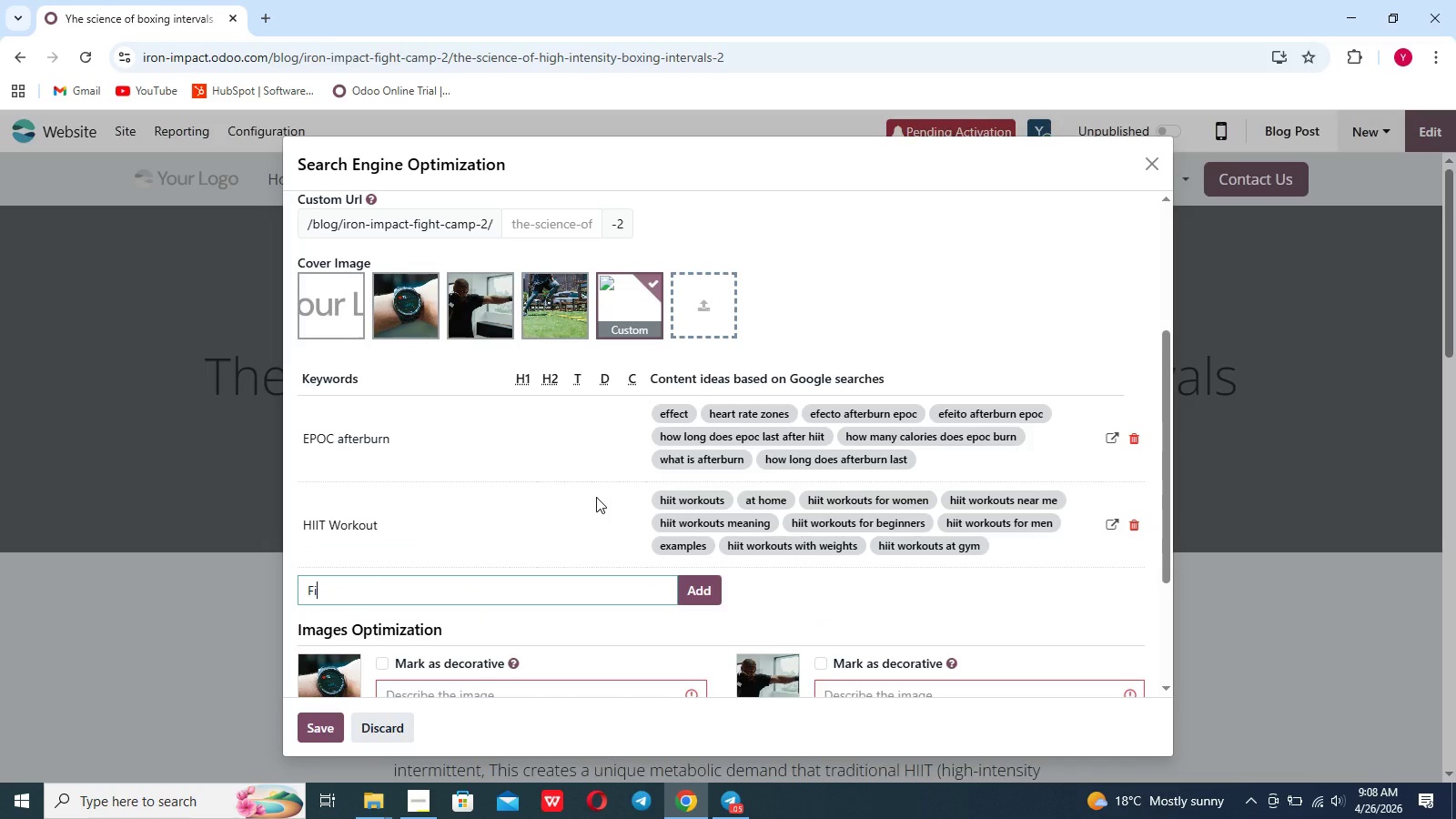 
key(Control+ControlLeft)
 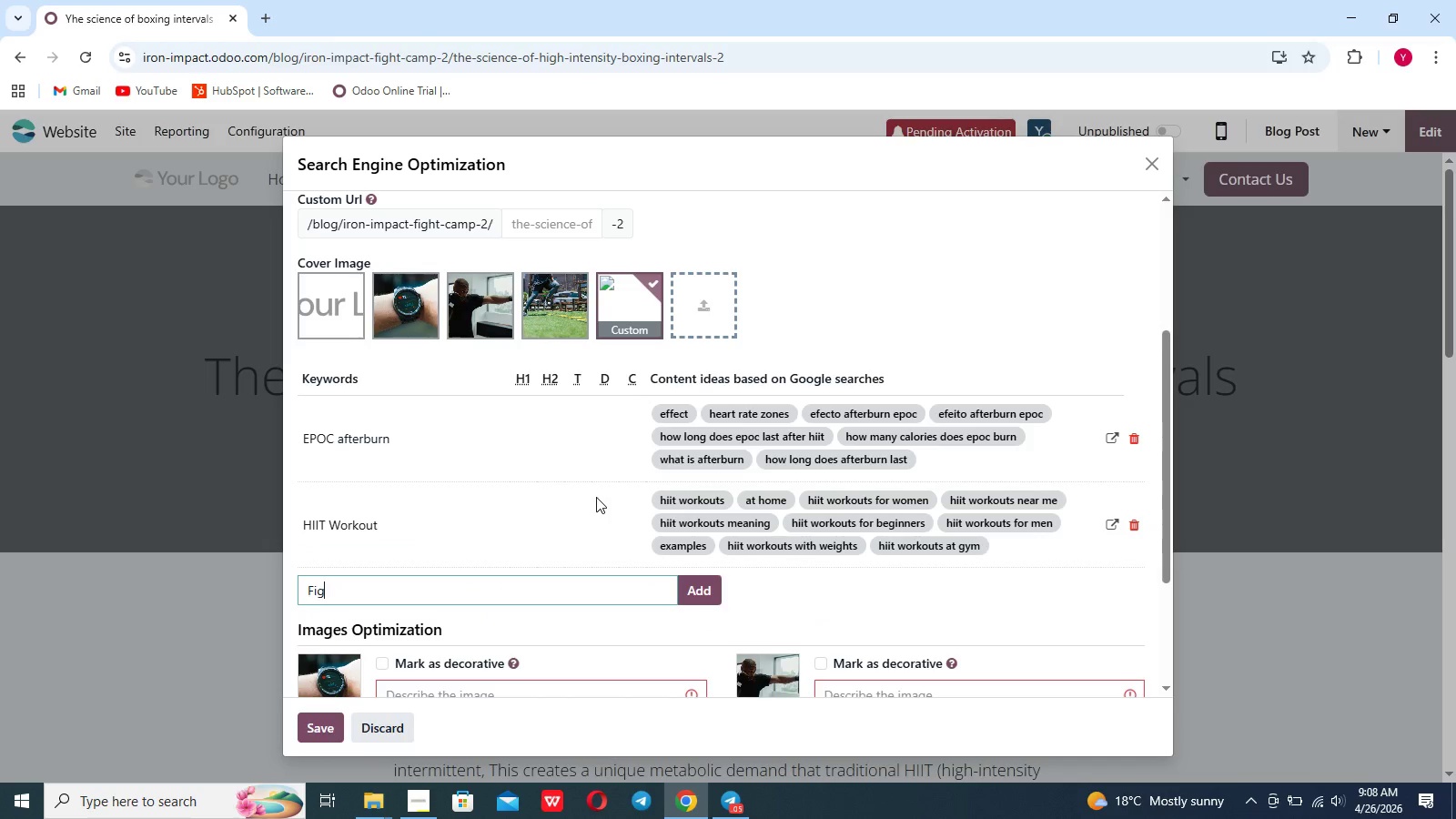 
key(G)
 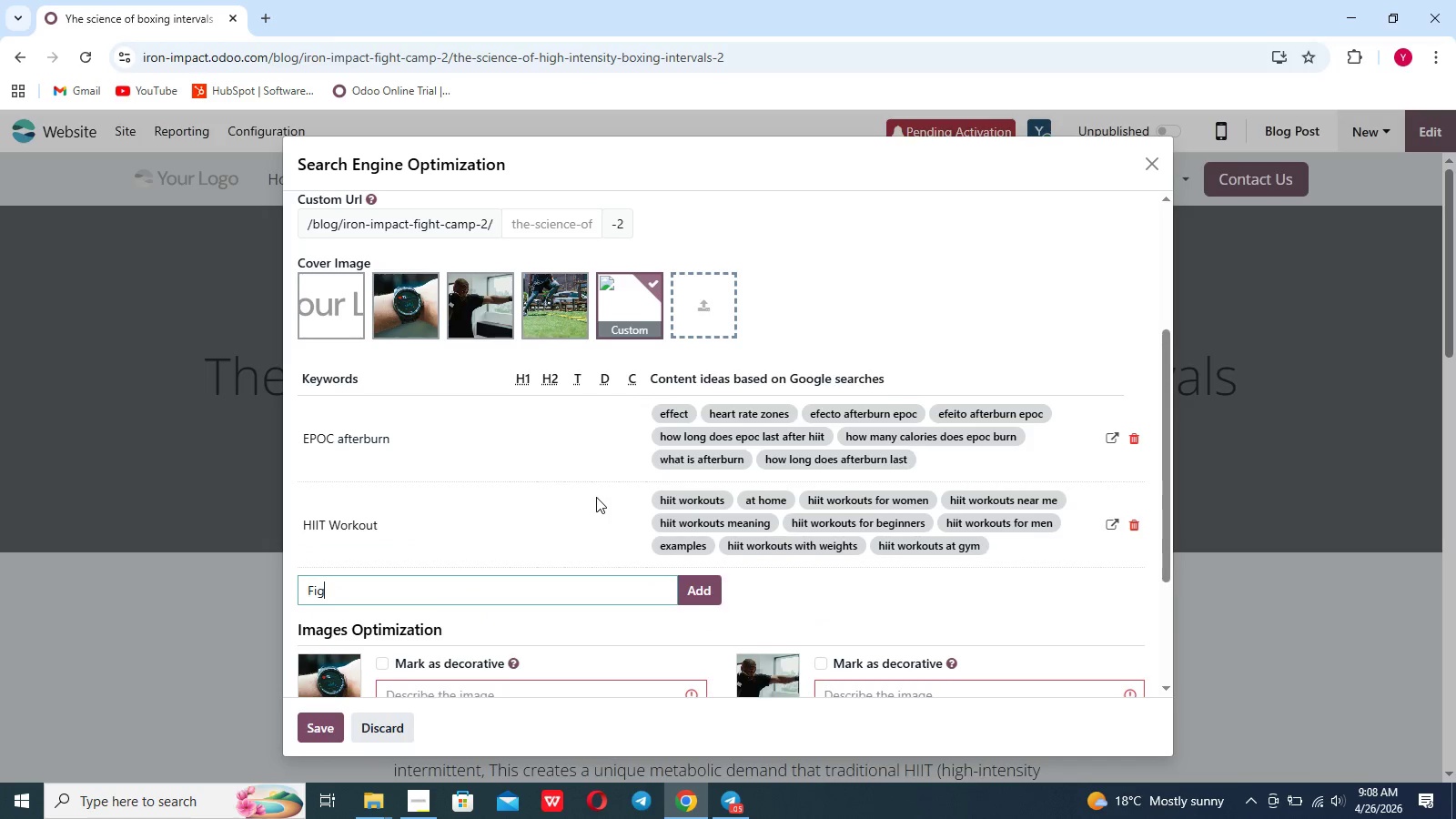 
key(Control+ControlLeft)
 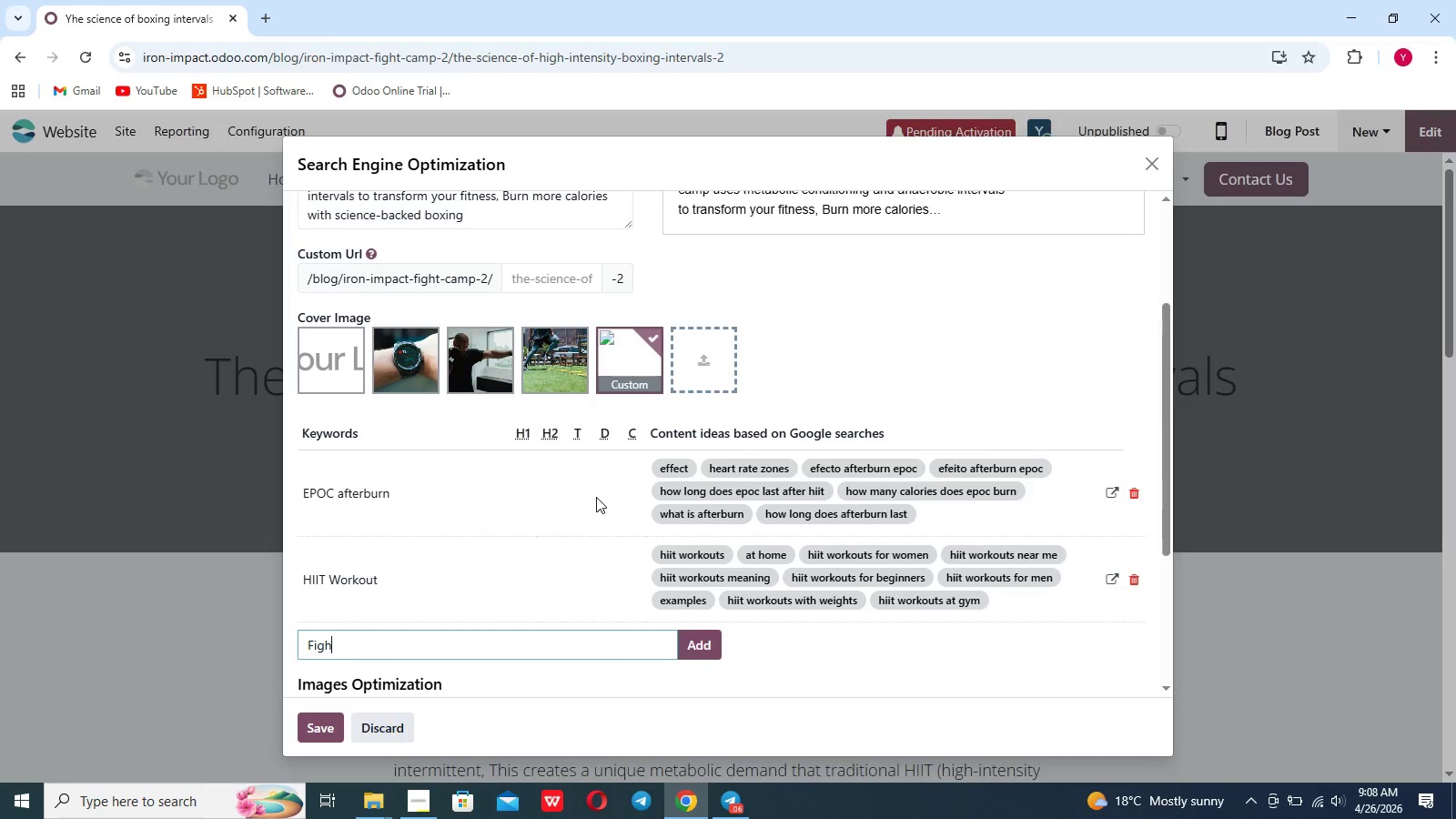 
key(Control+ControlLeft)
 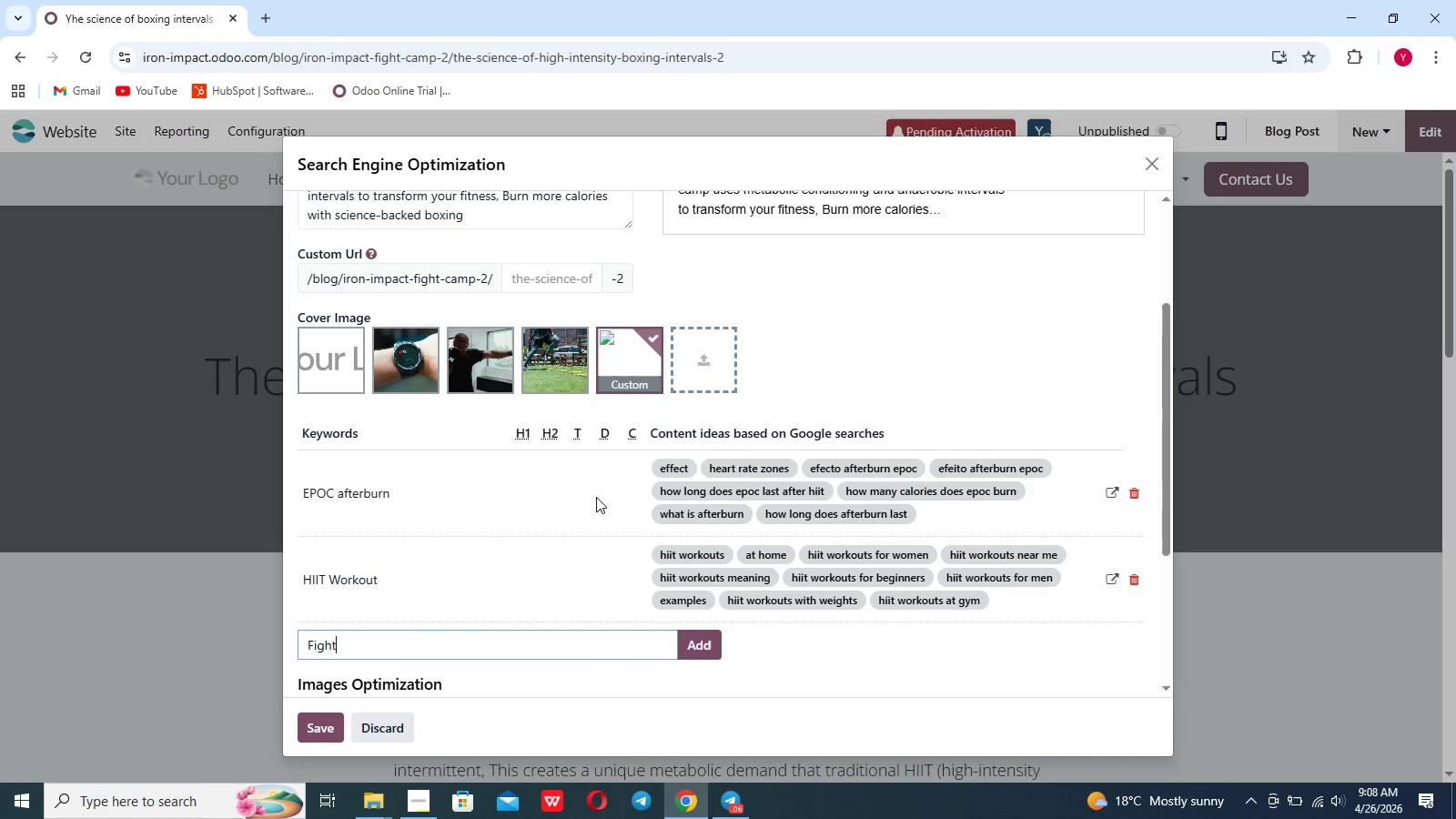 
key(H)
 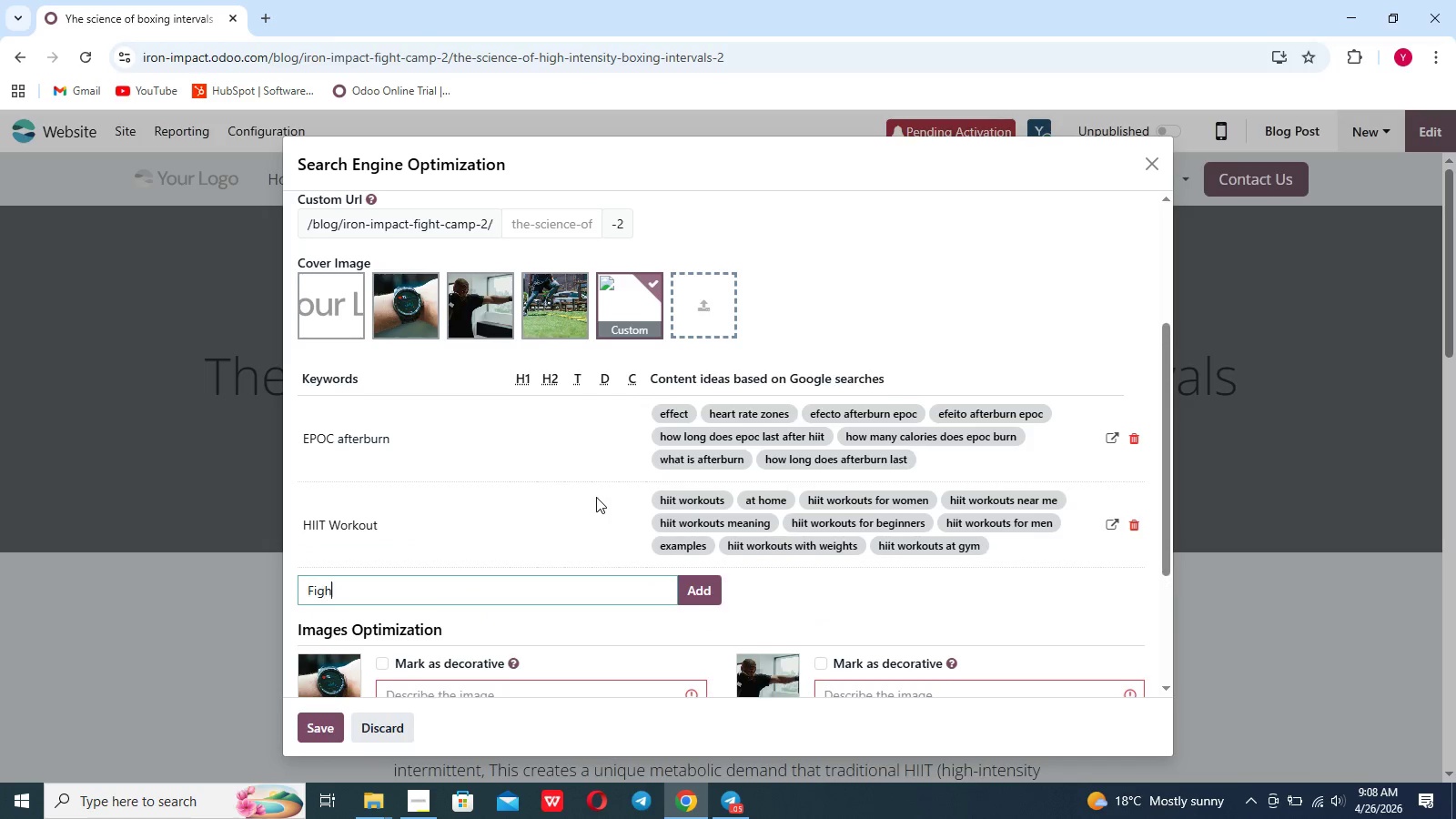 
key(Control+ControlLeft)
 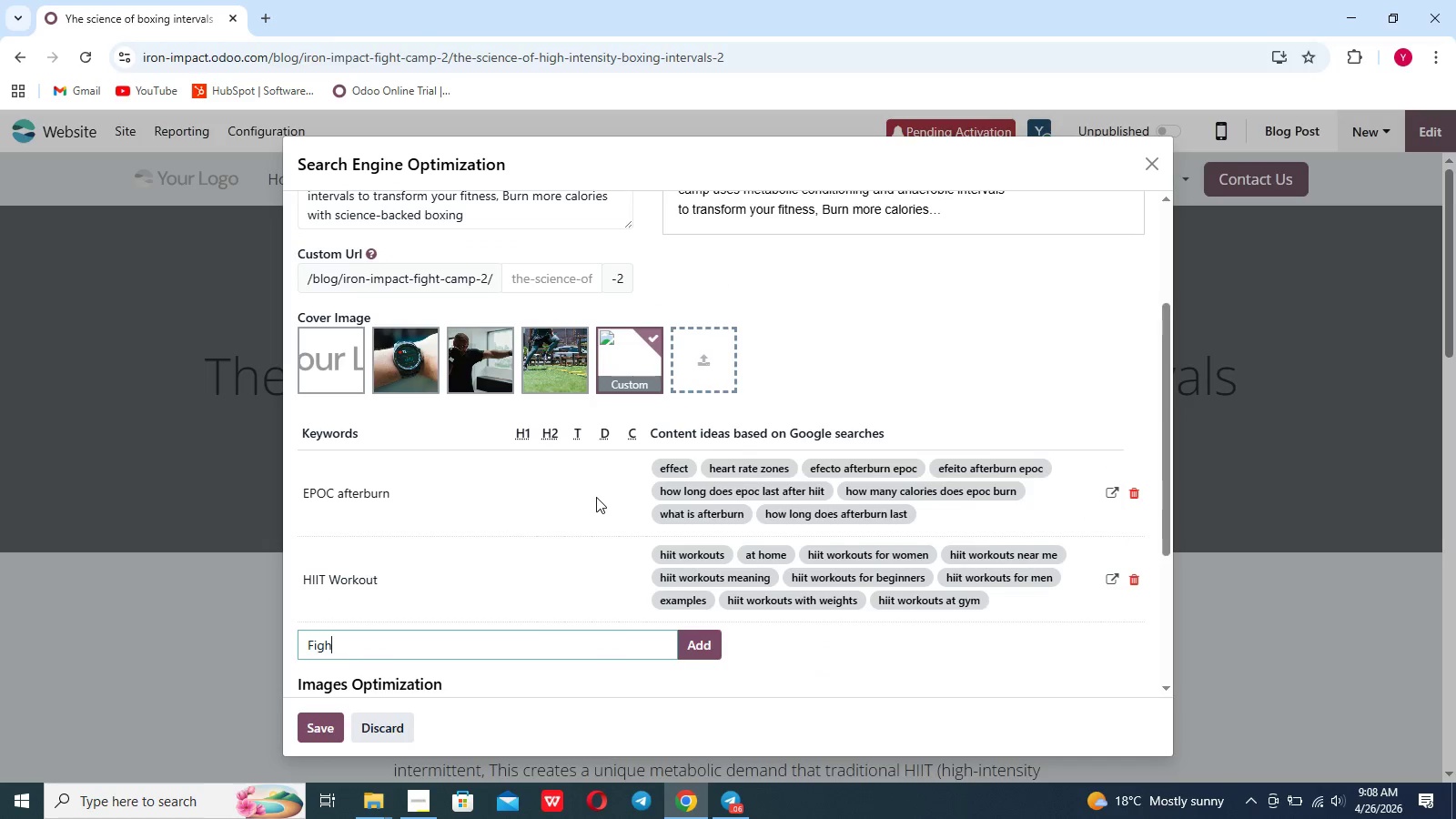 
type(tcamp)
key(Backspace)
key(Backspace)
key(Backspace)
key(Backspace)
type( camp 8-week challef)
key(Backspace)
type(ge)
 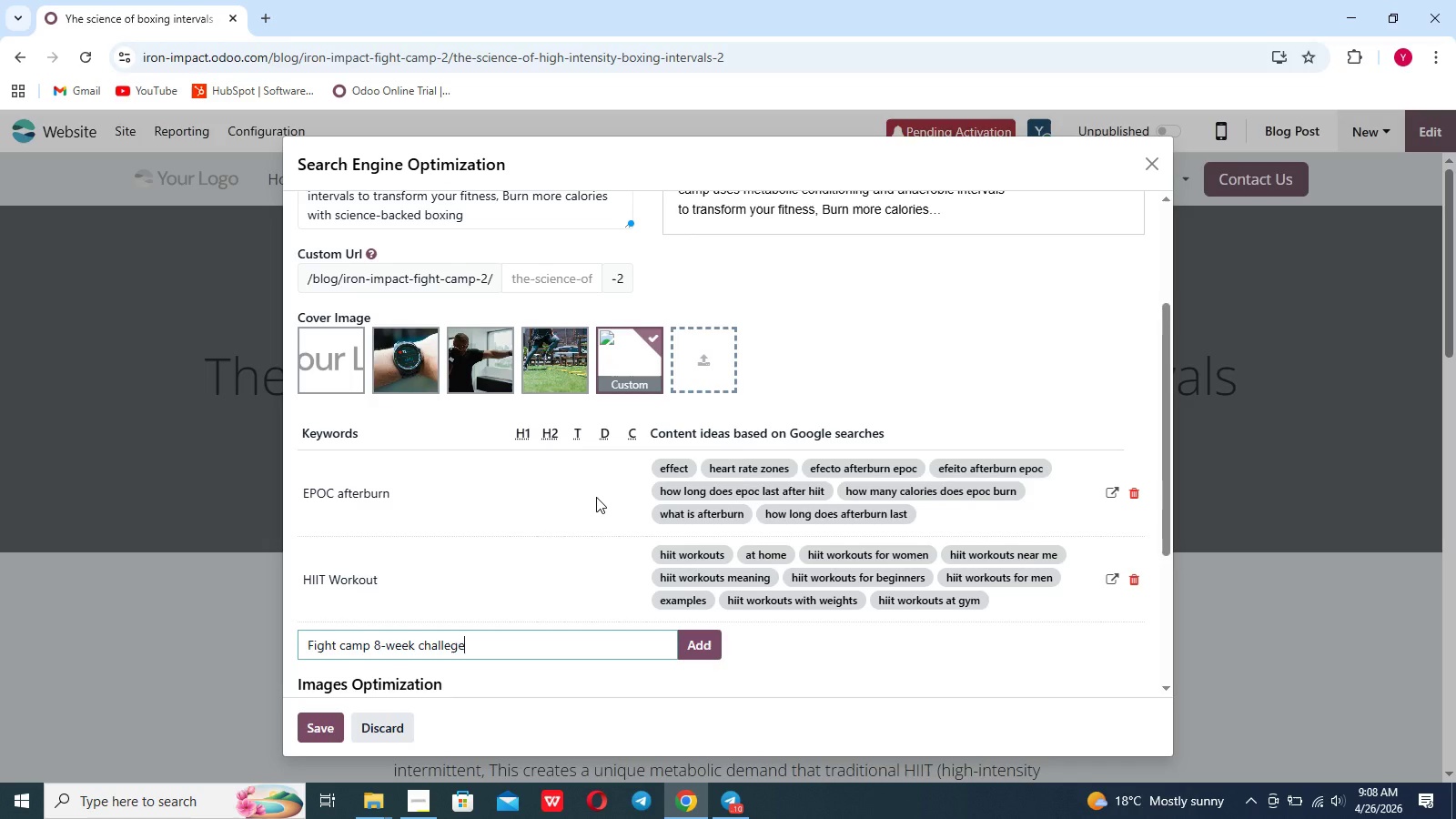 
key(Enter)
 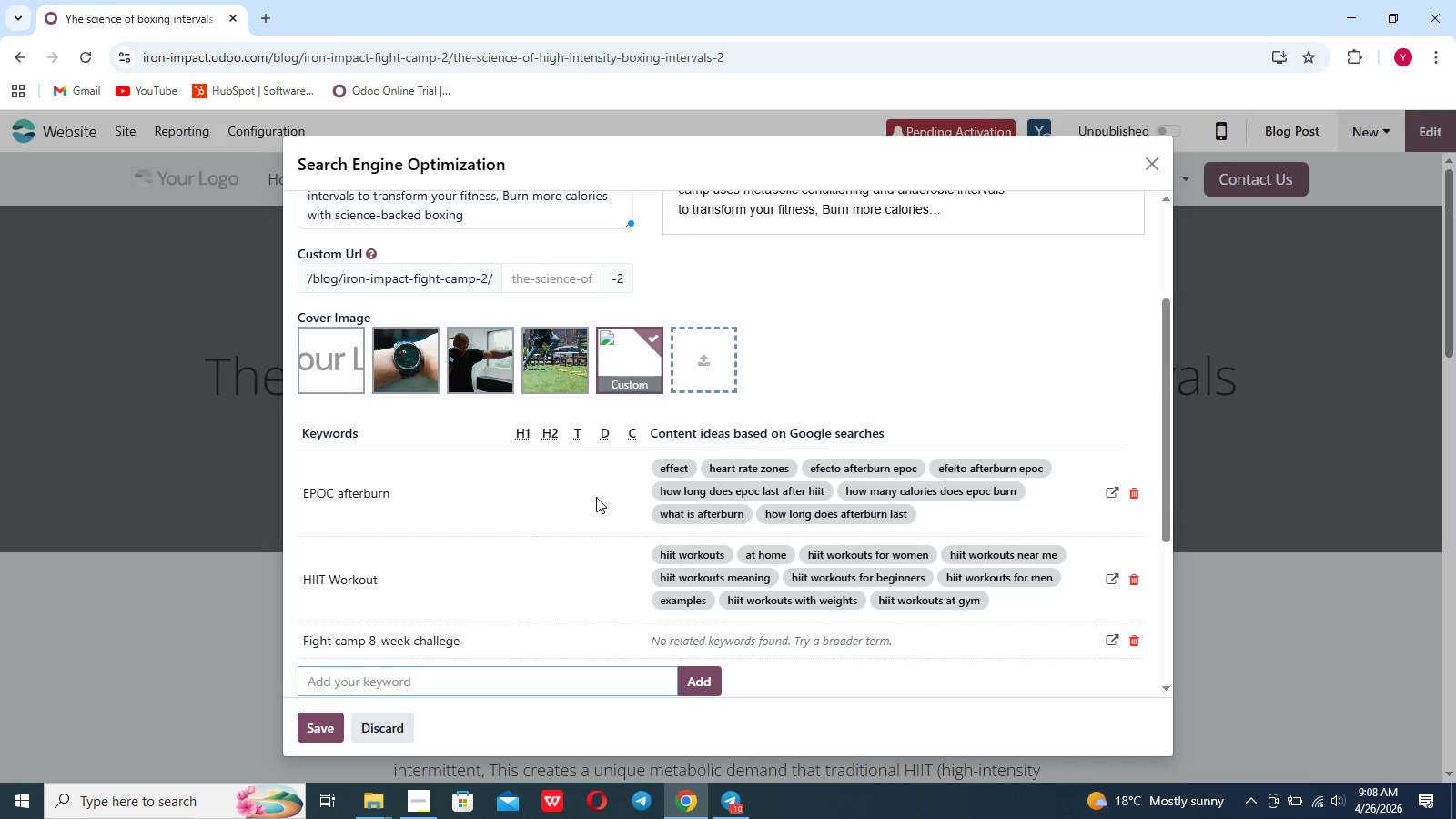 
left_click([596, 497])
 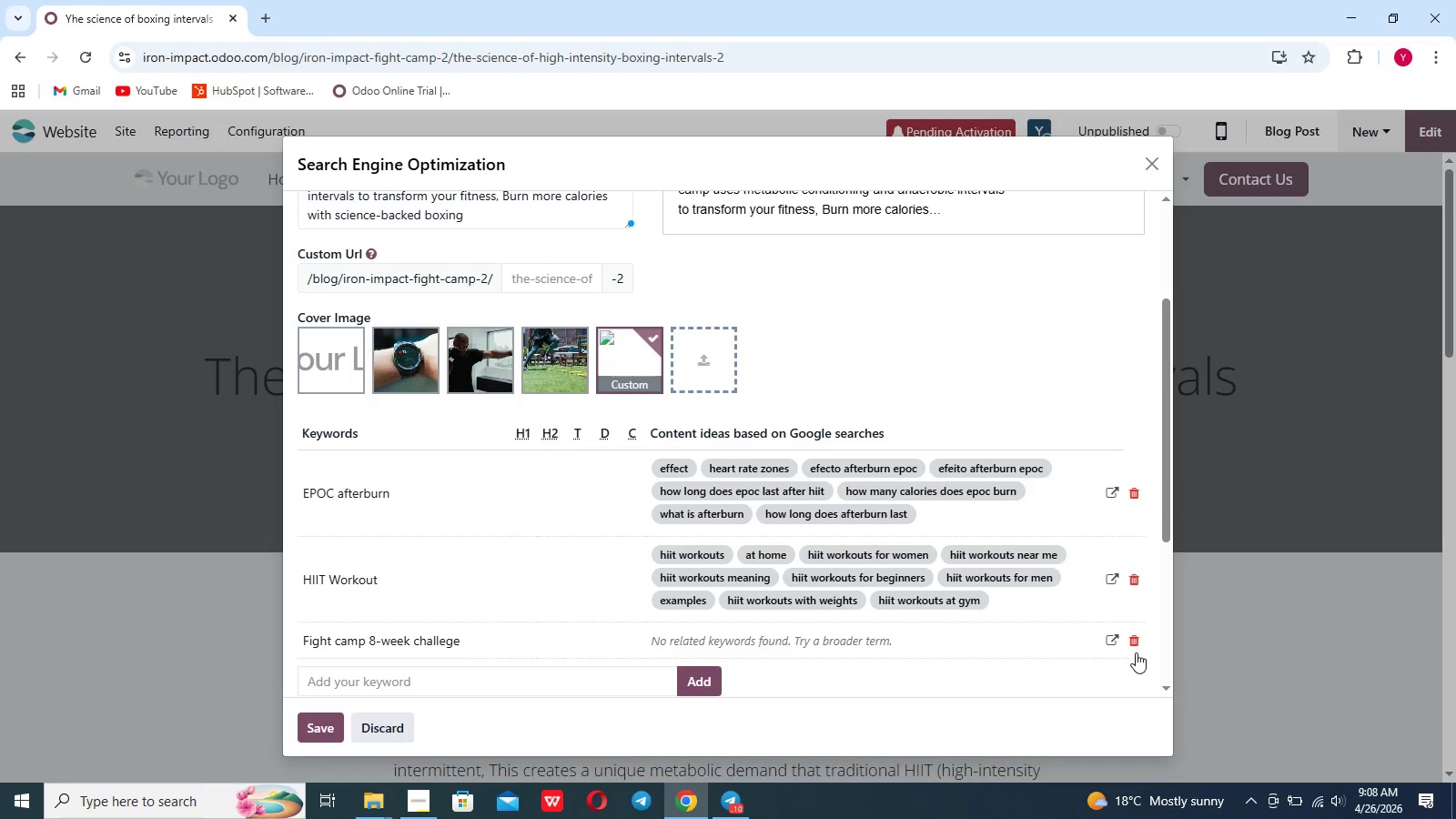 
left_click([1136, 650])
 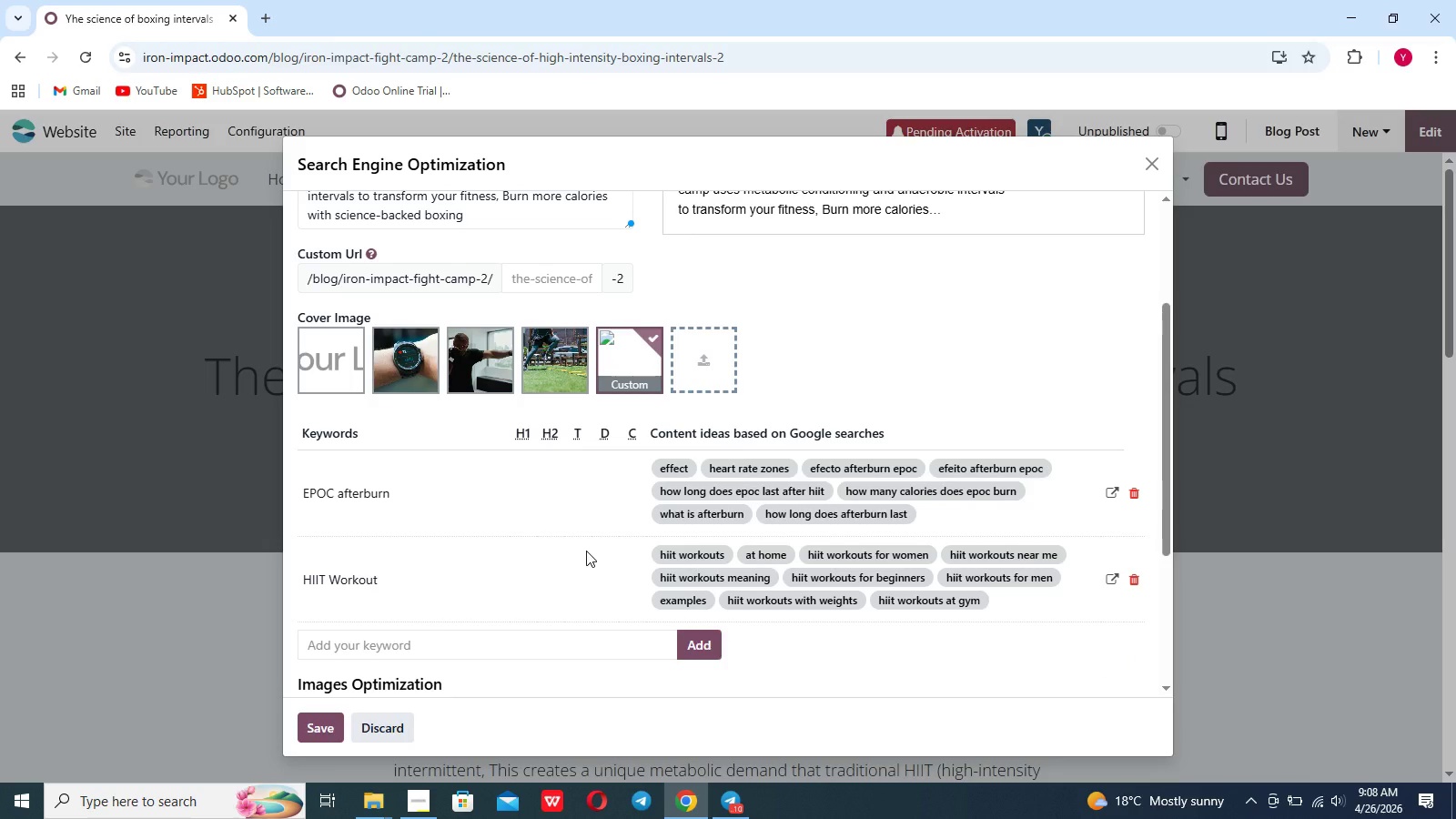 
wait(7.92)
 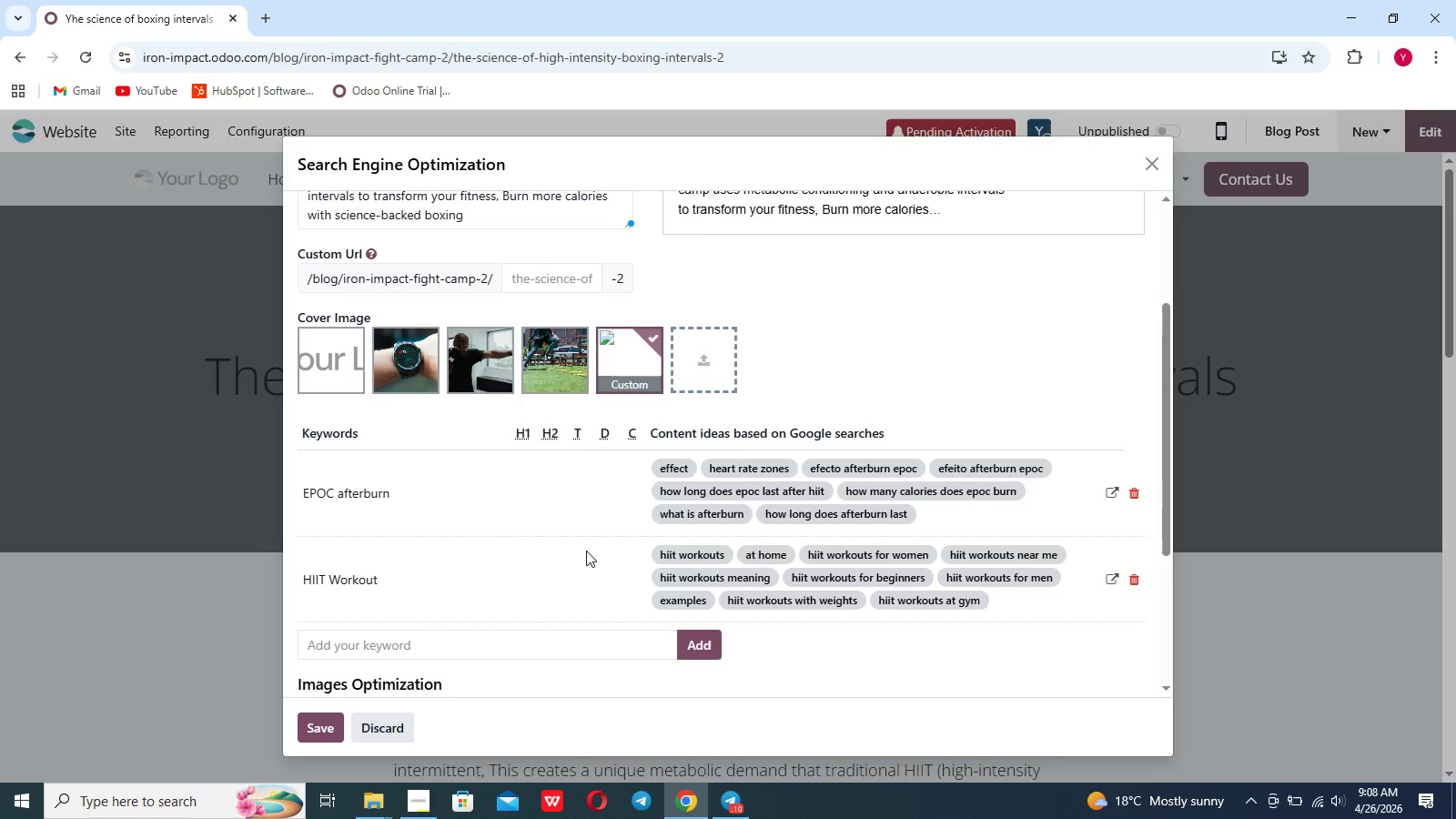 
scroll: coordinate [534, 557], scroll_direction: up, amount: 4.0
 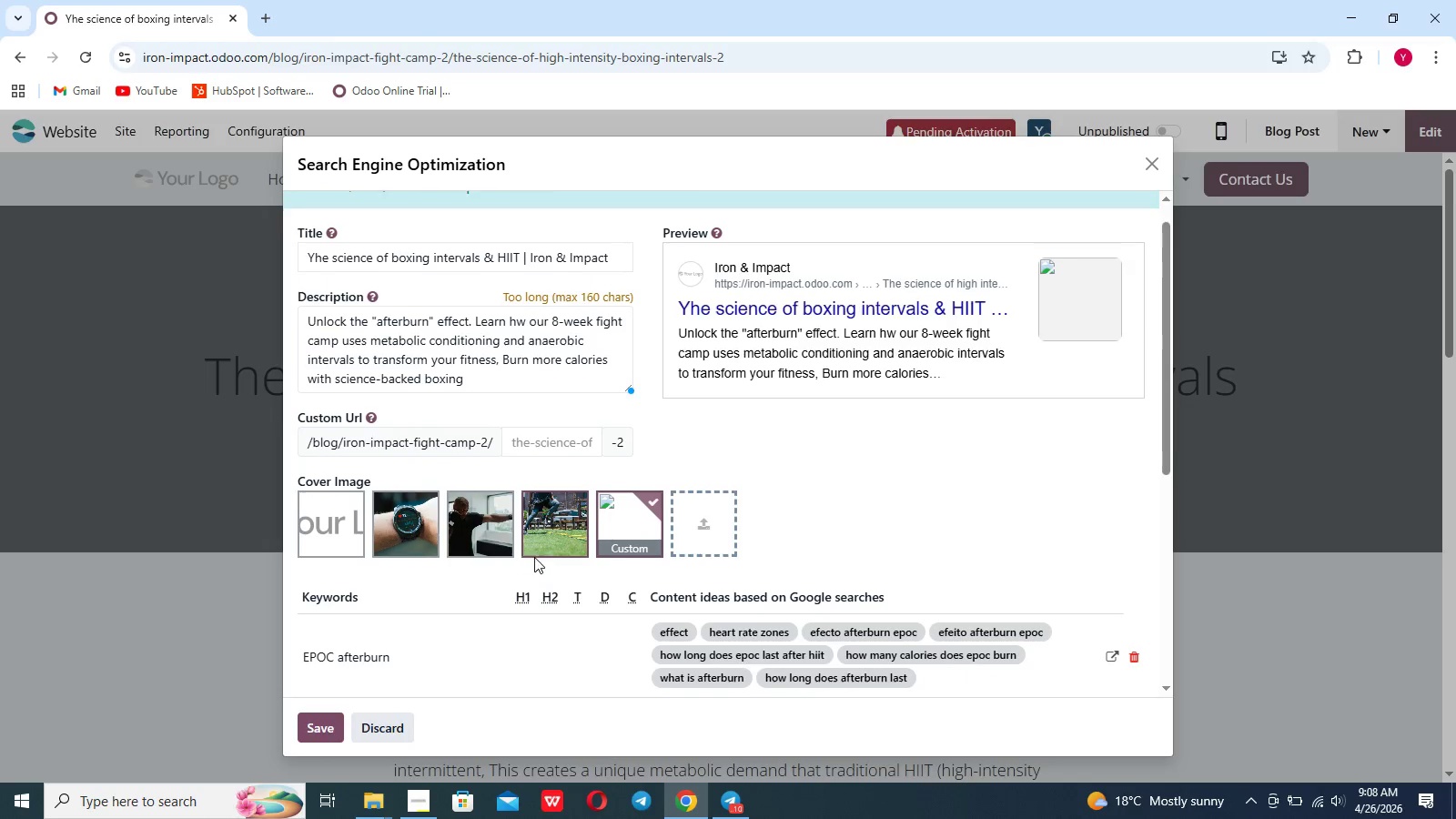 
scroll: coordinate [534, 557], scroll_direction: down, amount: 16.0
 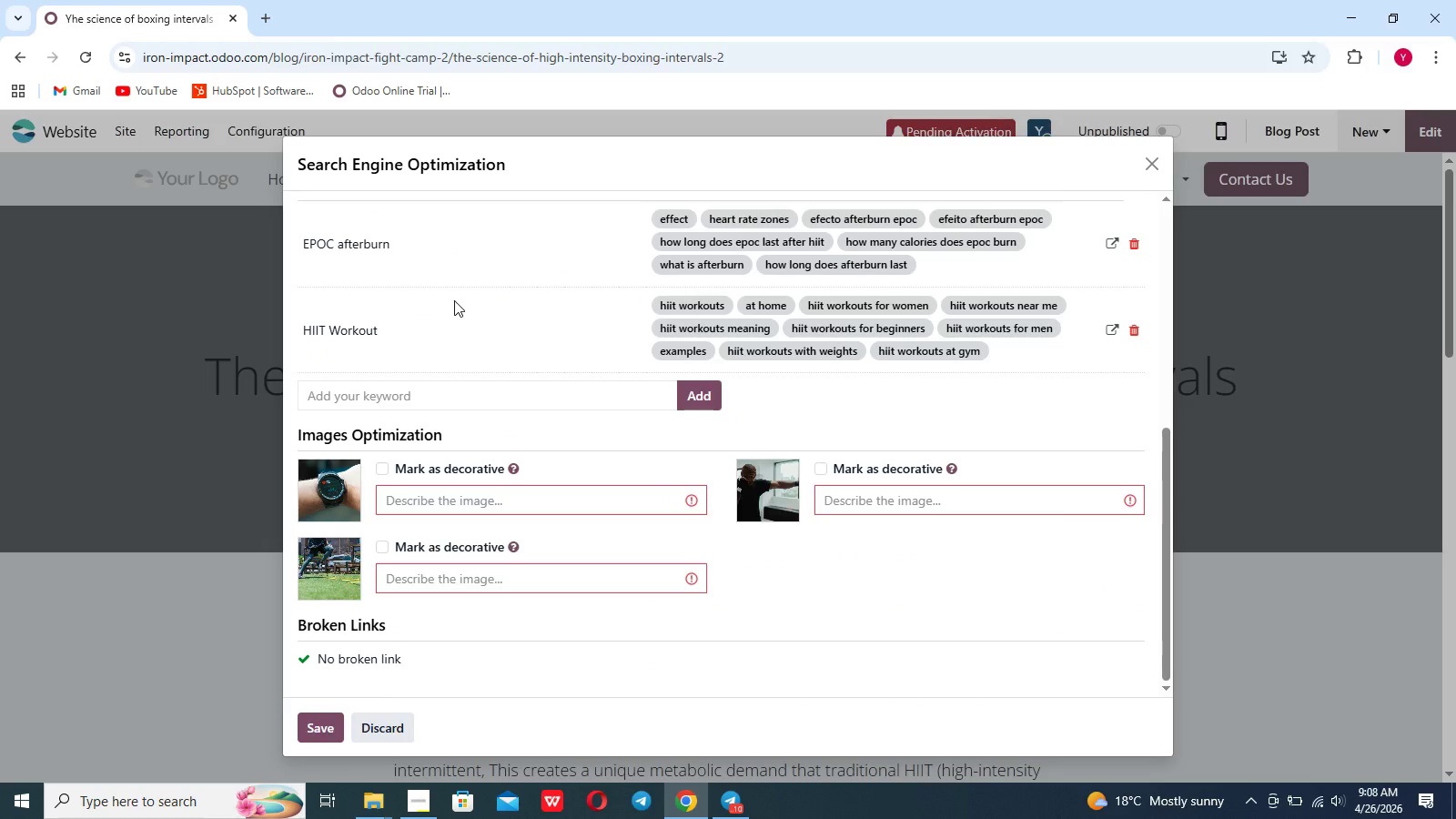 
scroll: coordinate [454, 300], scroll_direction: up, amount: 34.0
 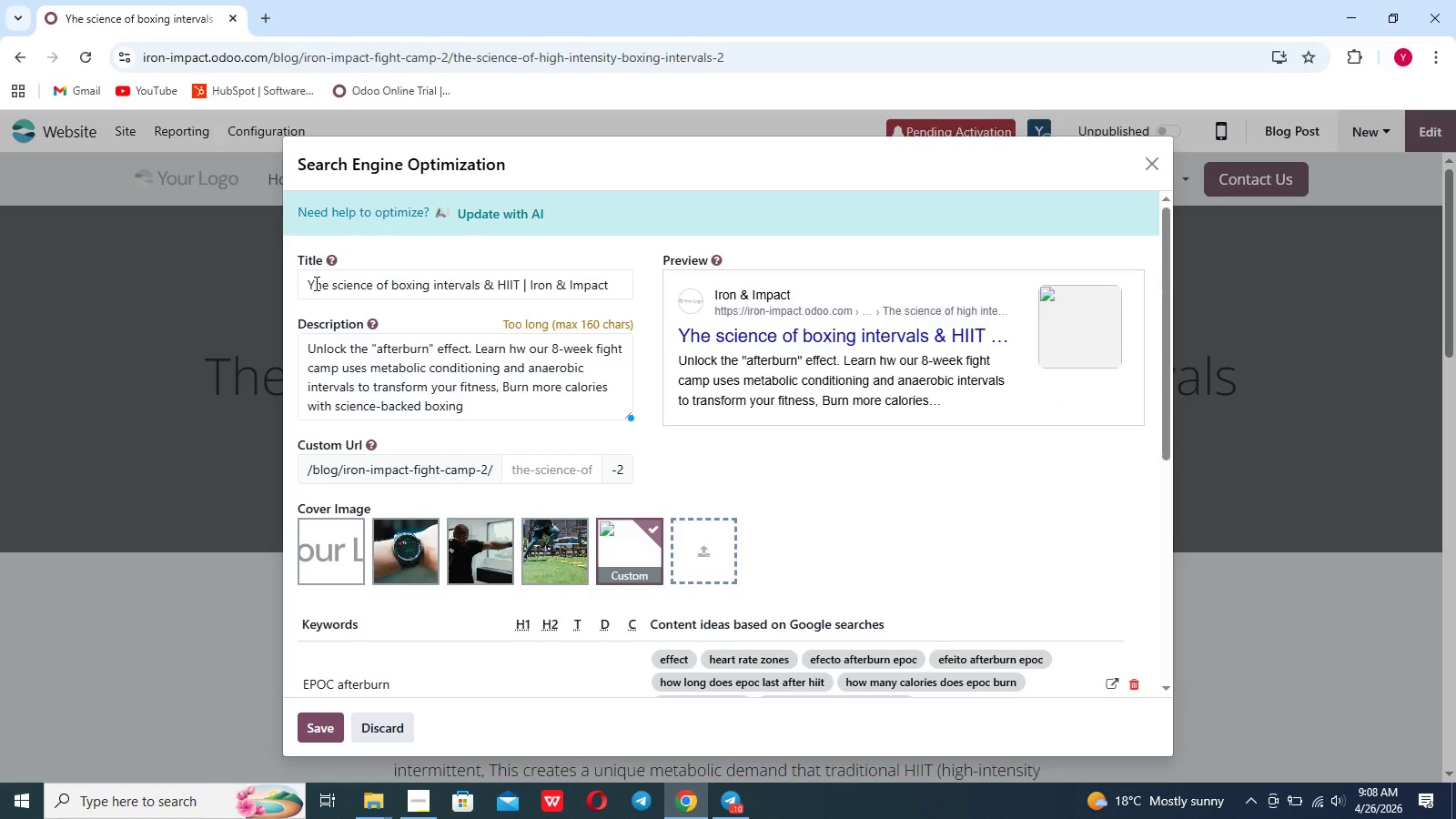 
left_click([315, 283])
 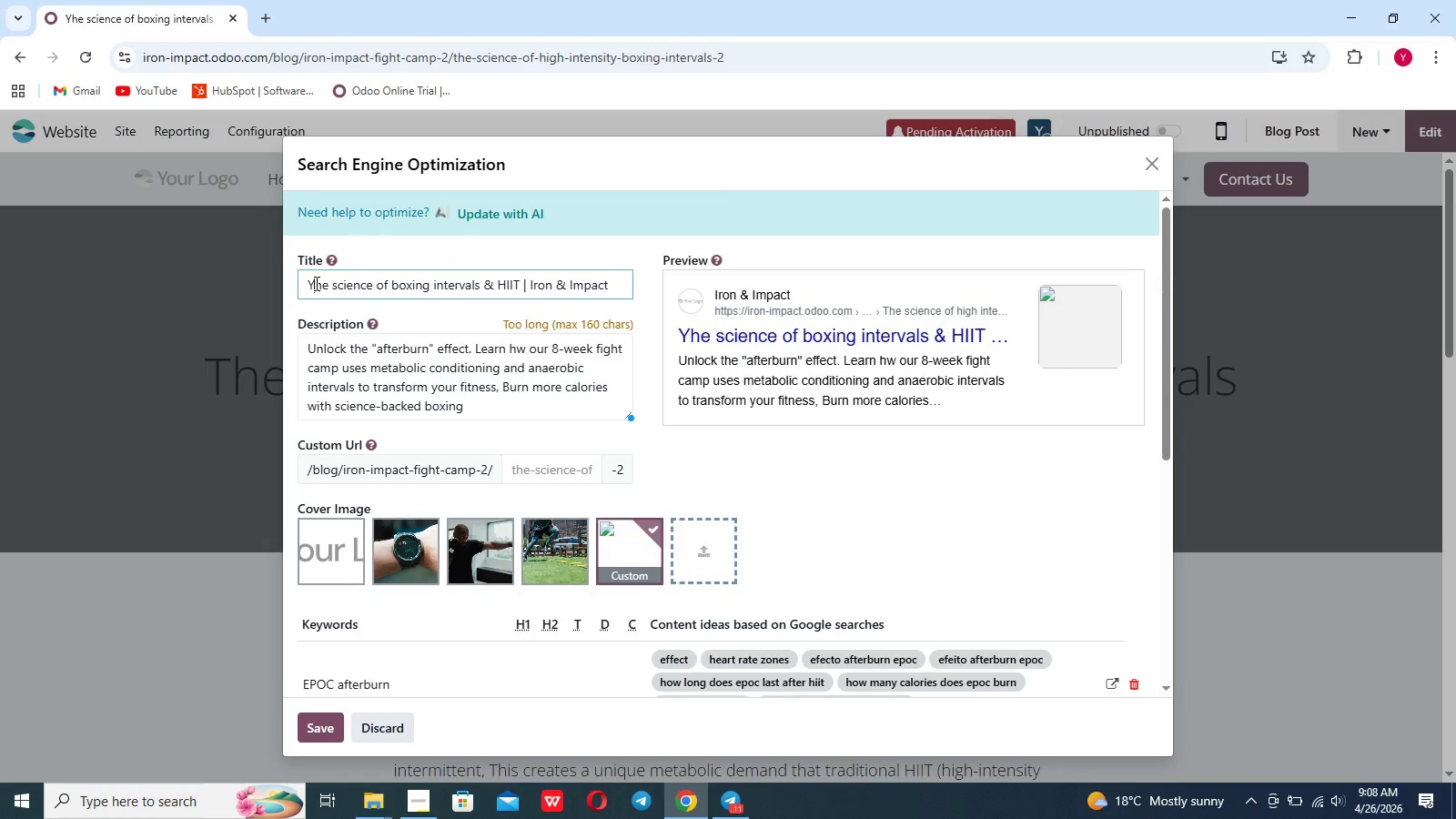 
key(Backspace)
 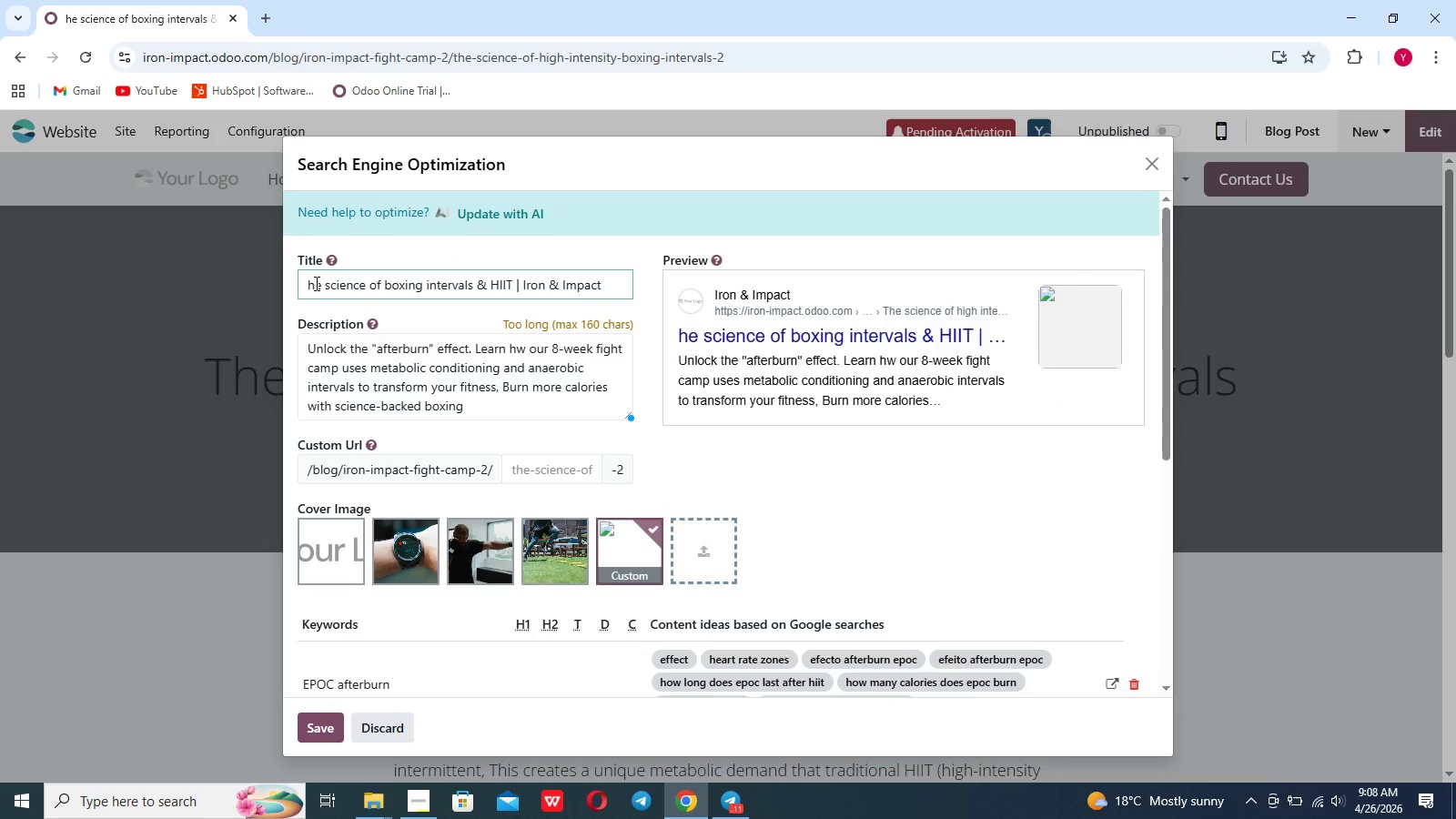 
key(Shift+ShiftLeft)
 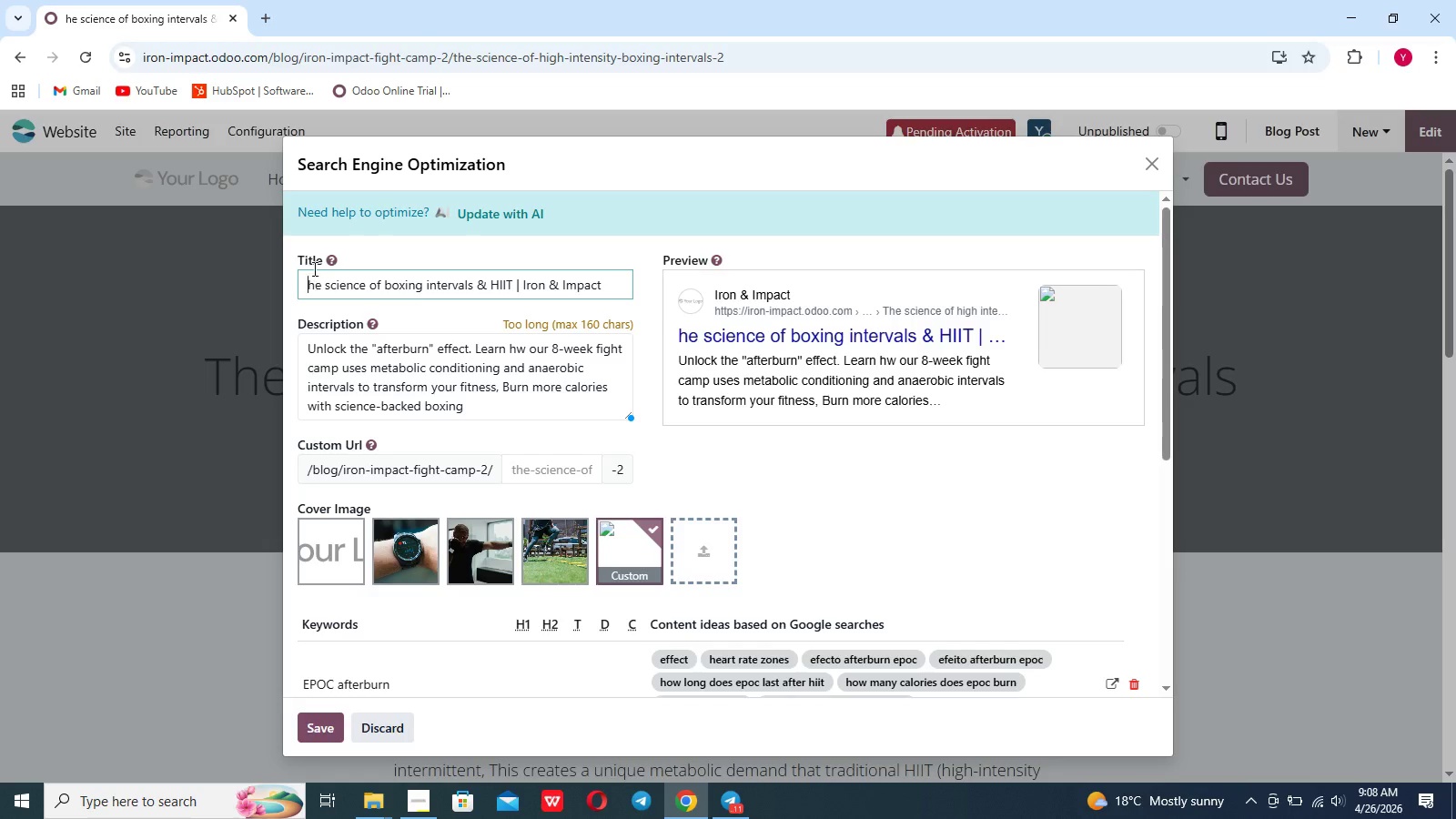 
key(Shift+T)
 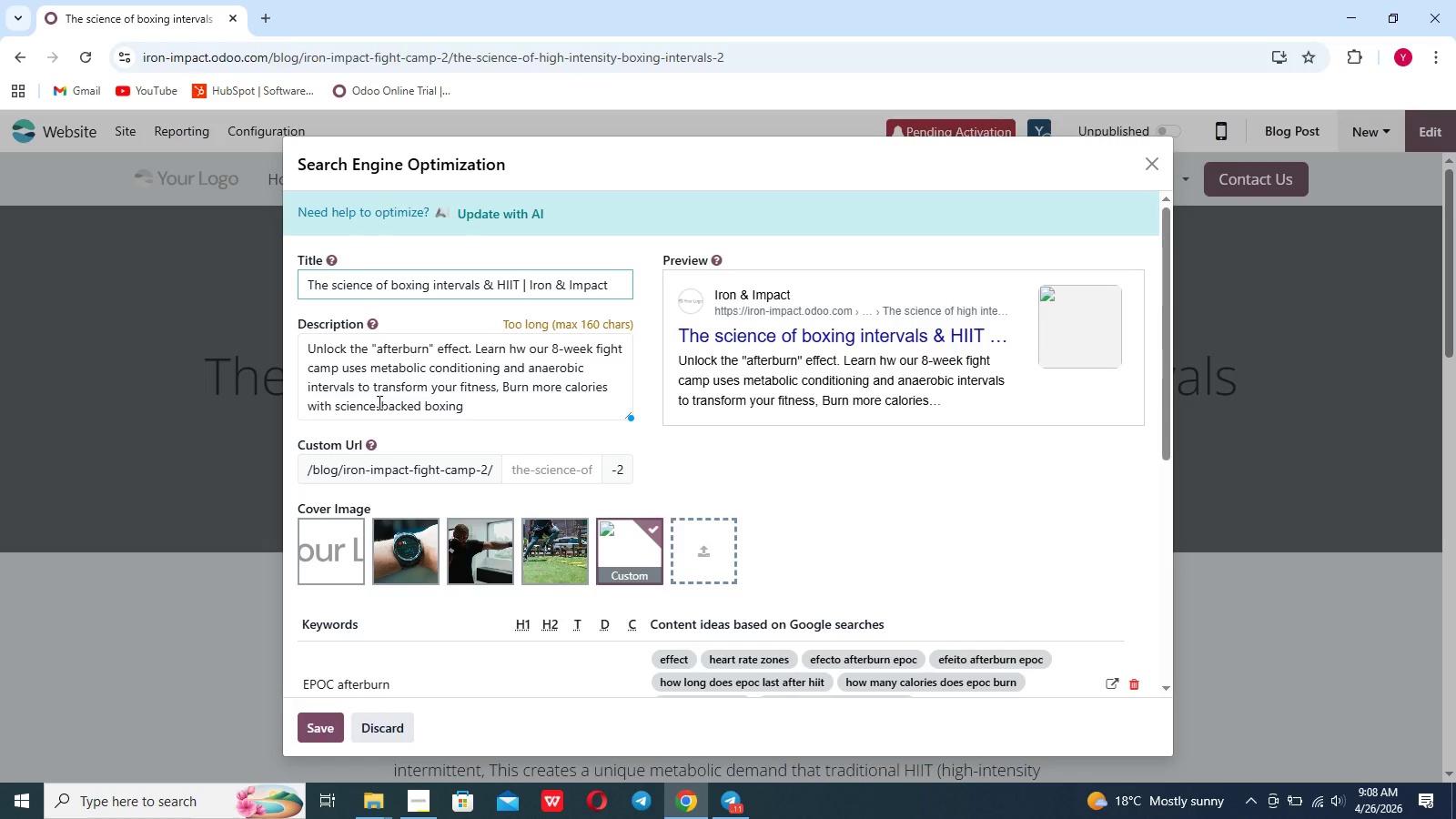 
scroll: coordinate [378, 402], scroll_direction: down, amount: 6.0
 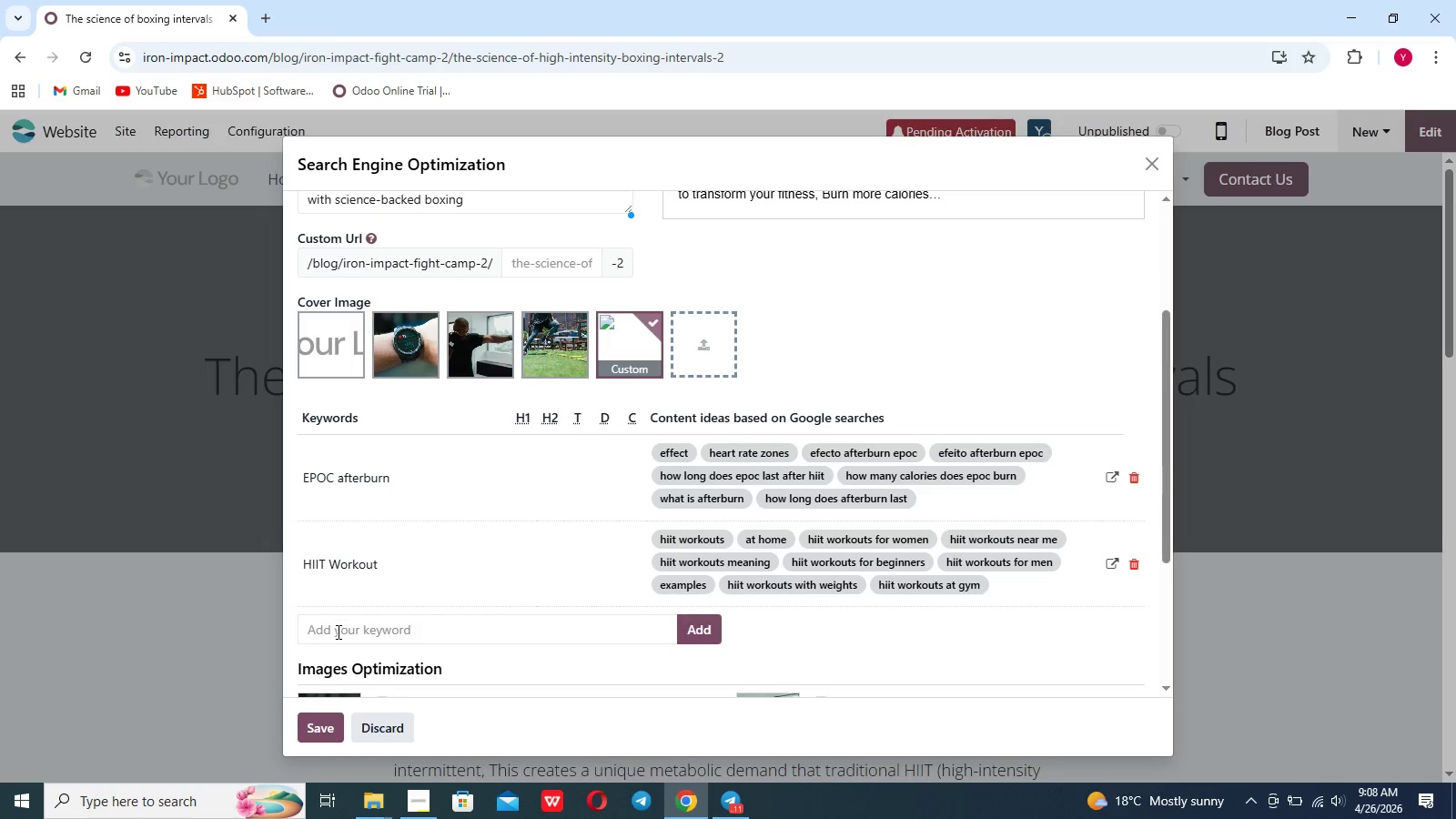 
left_click([337, 632])
 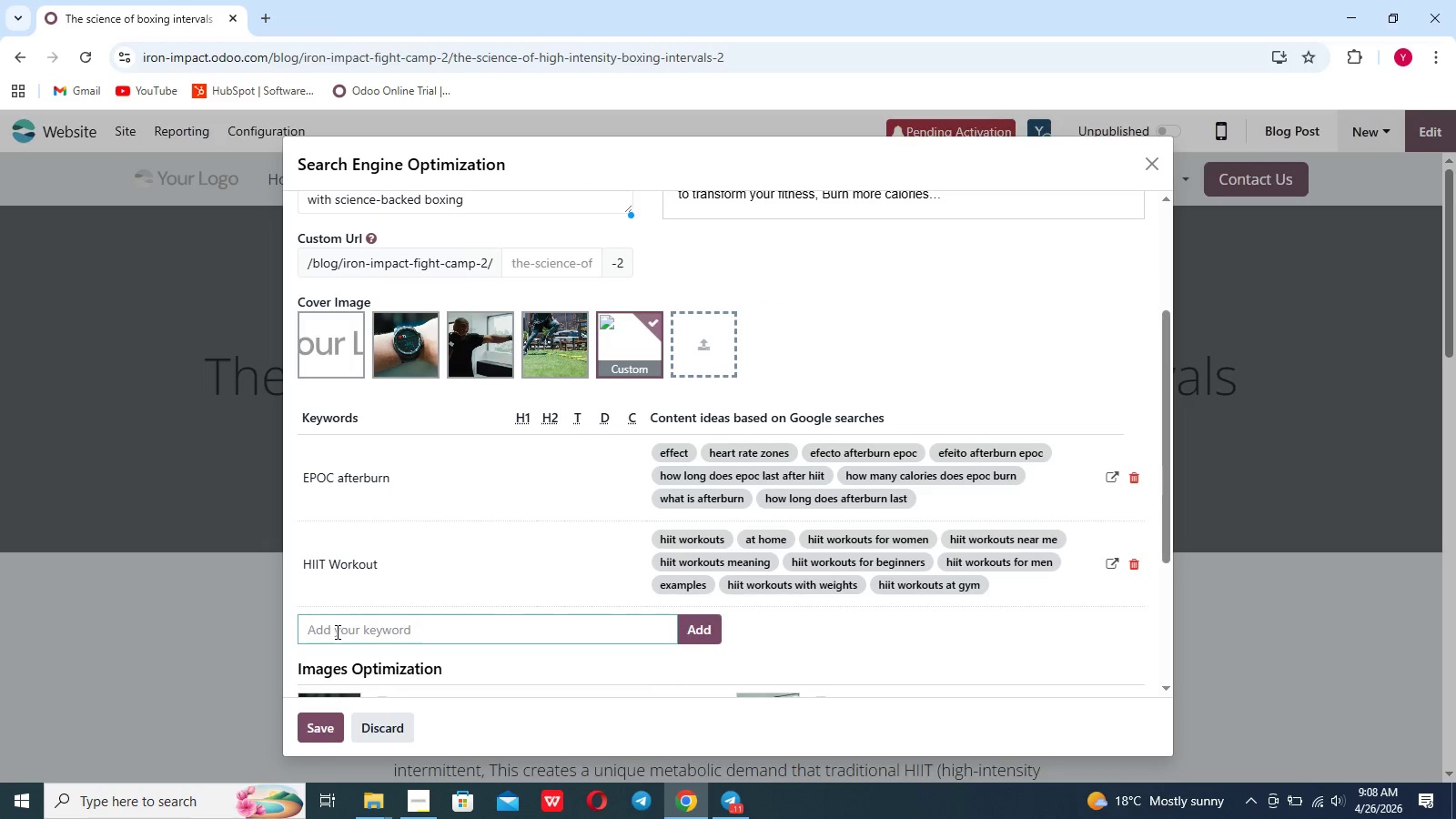 
type(Science of boxing)
 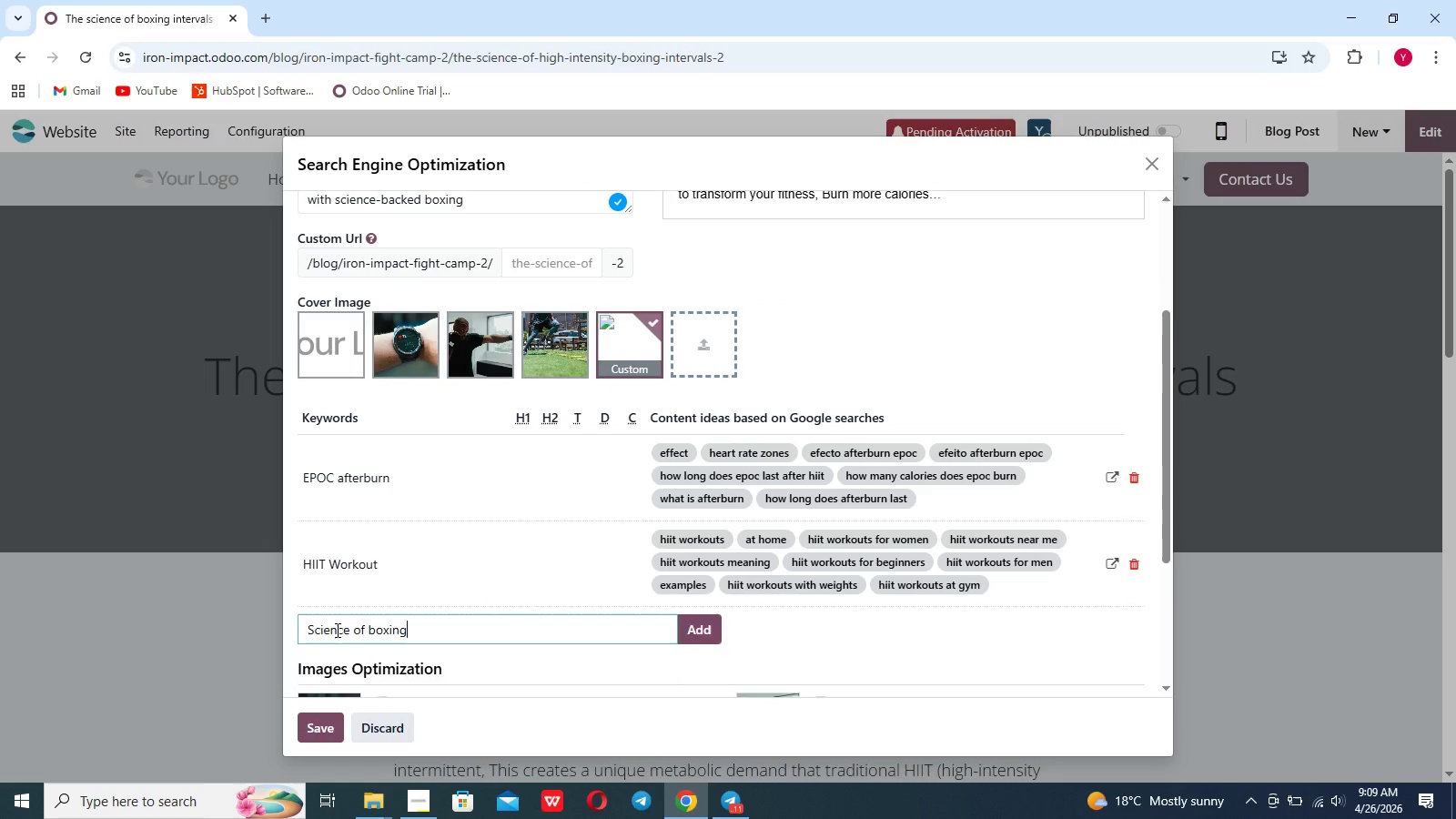 
key(Enter)
 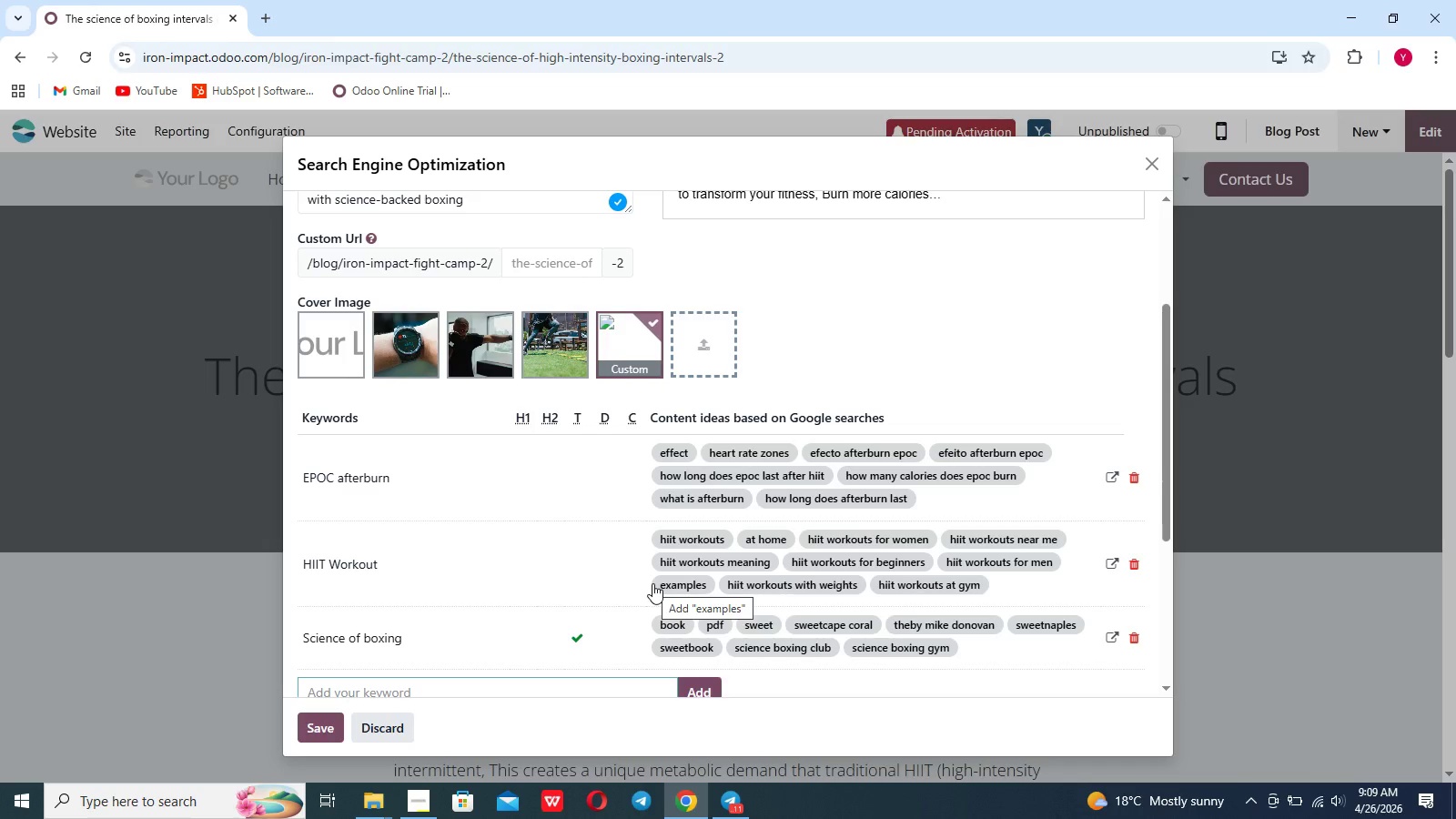 
wait(6.27)
 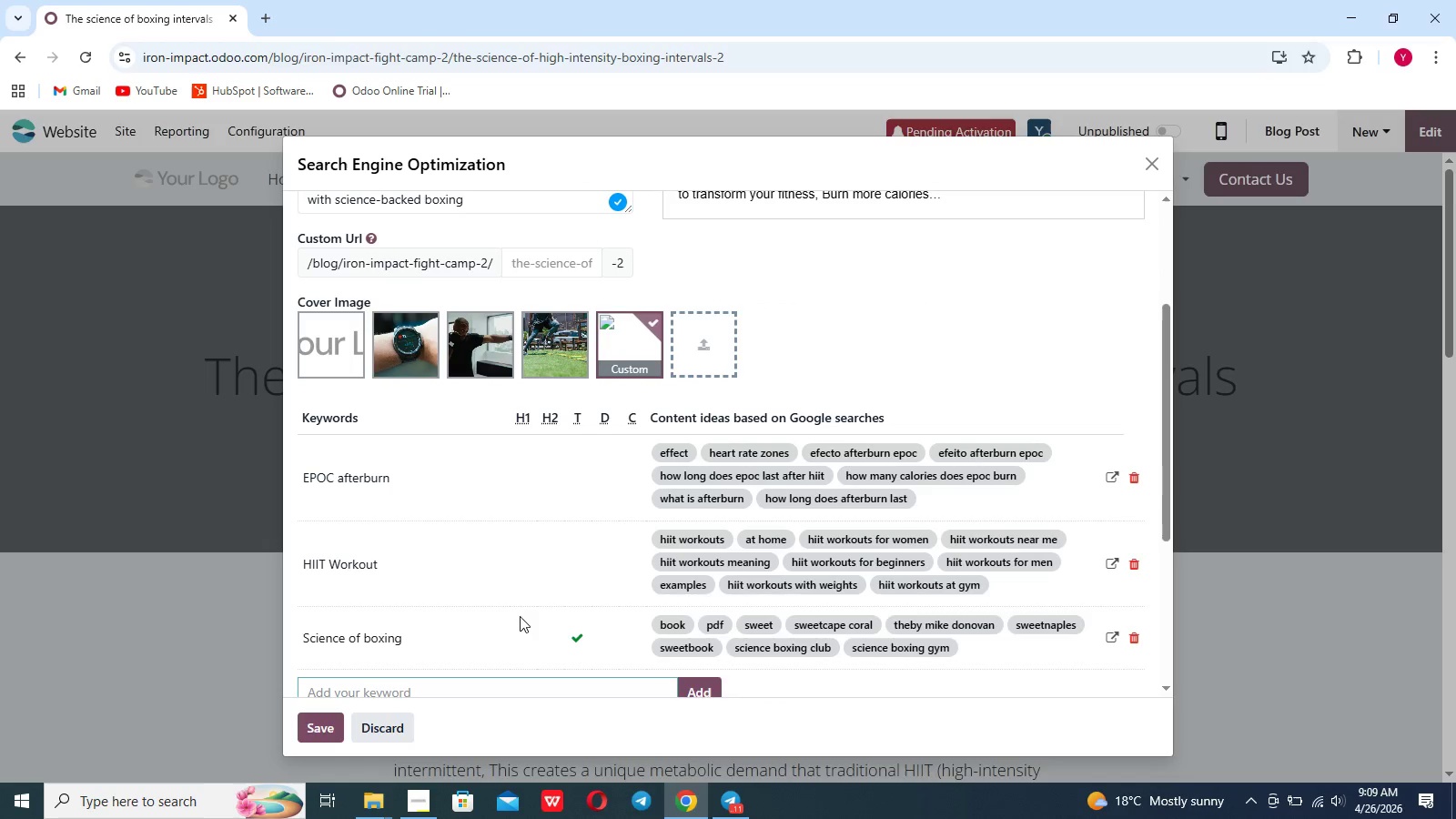 
left_click_drag(start_coordinate=[531, 630], to_coordinate=[513, 576])
 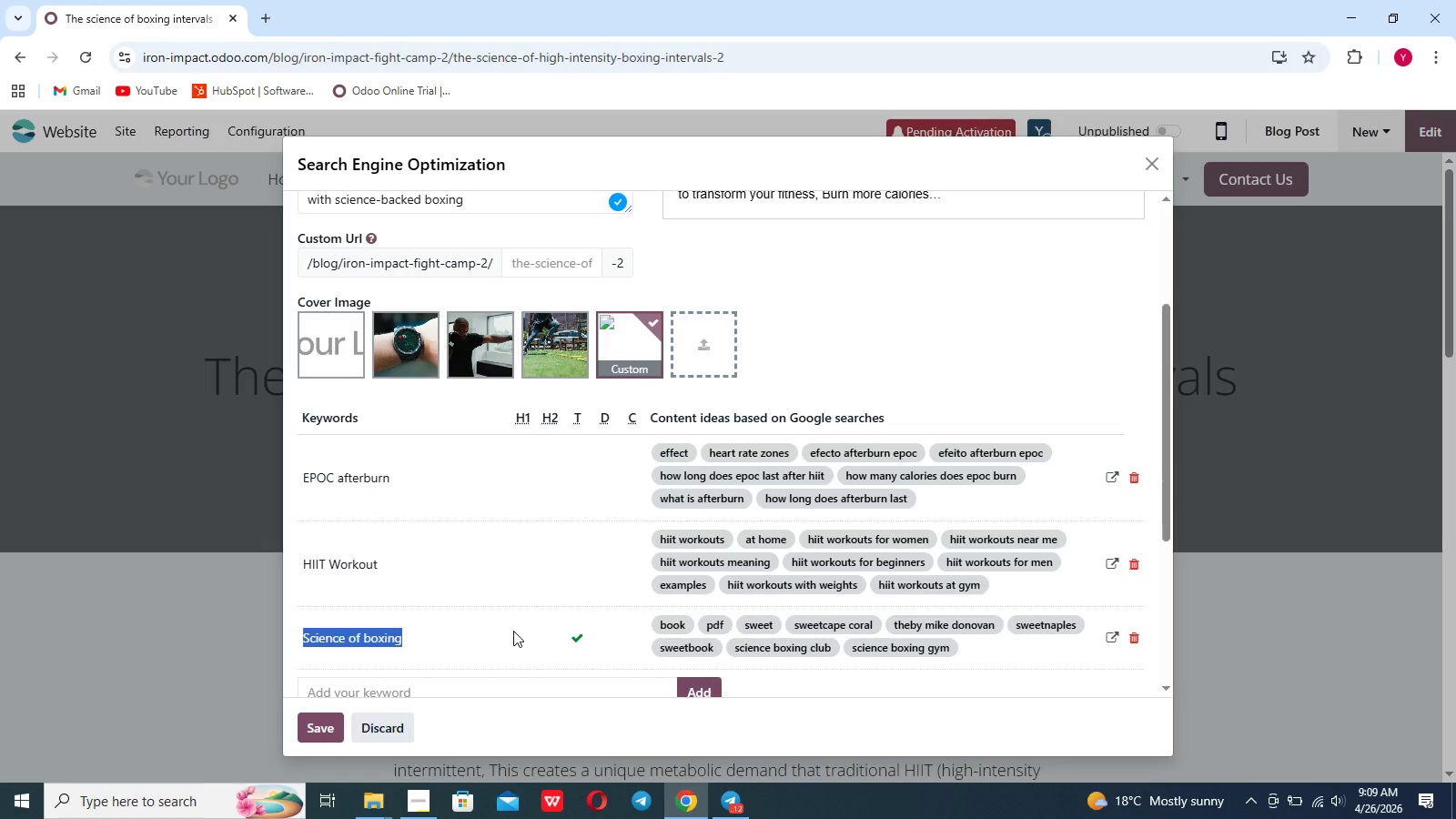 
left_click([513, 631])
 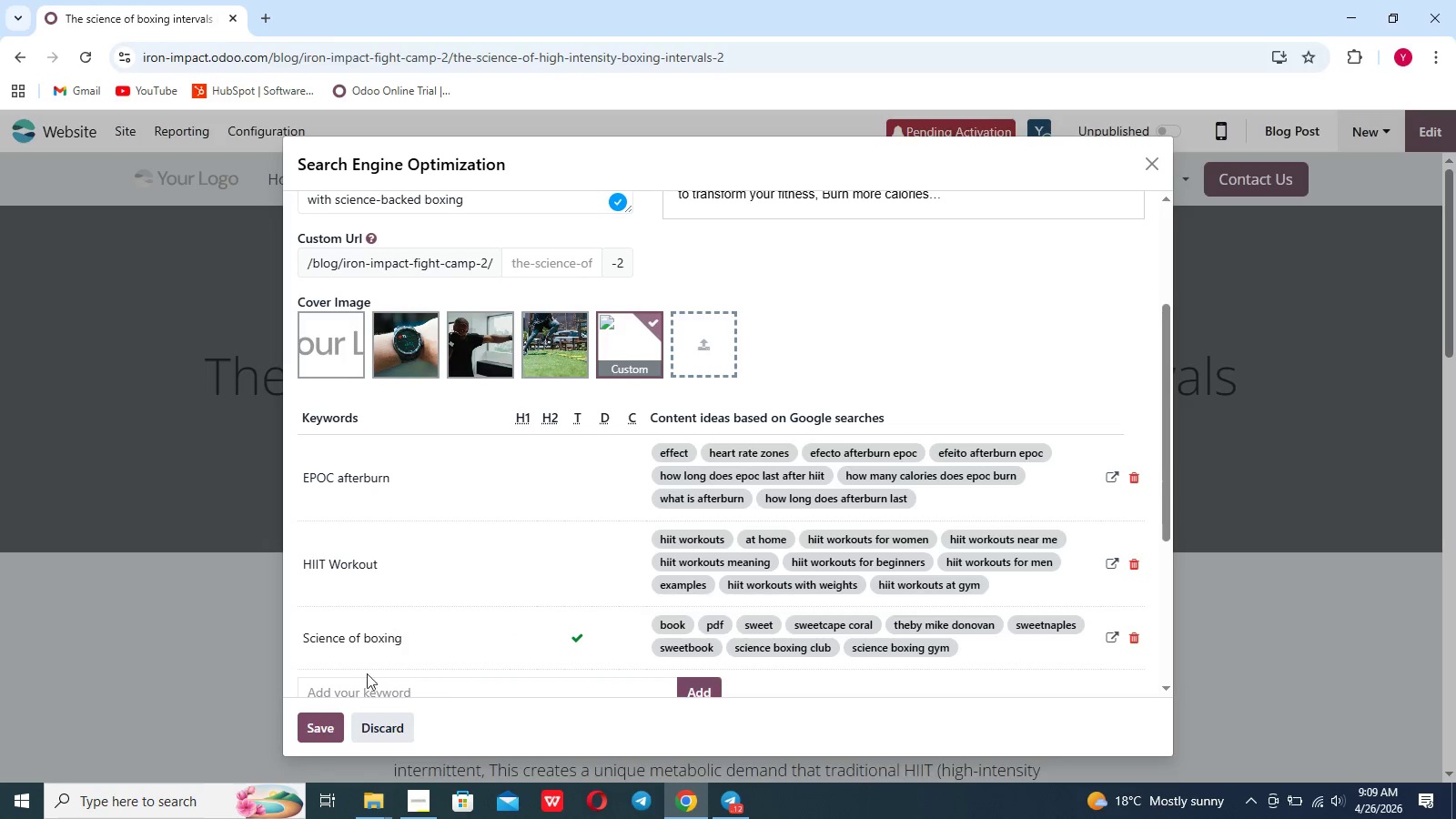 
left_click([328, 719])
 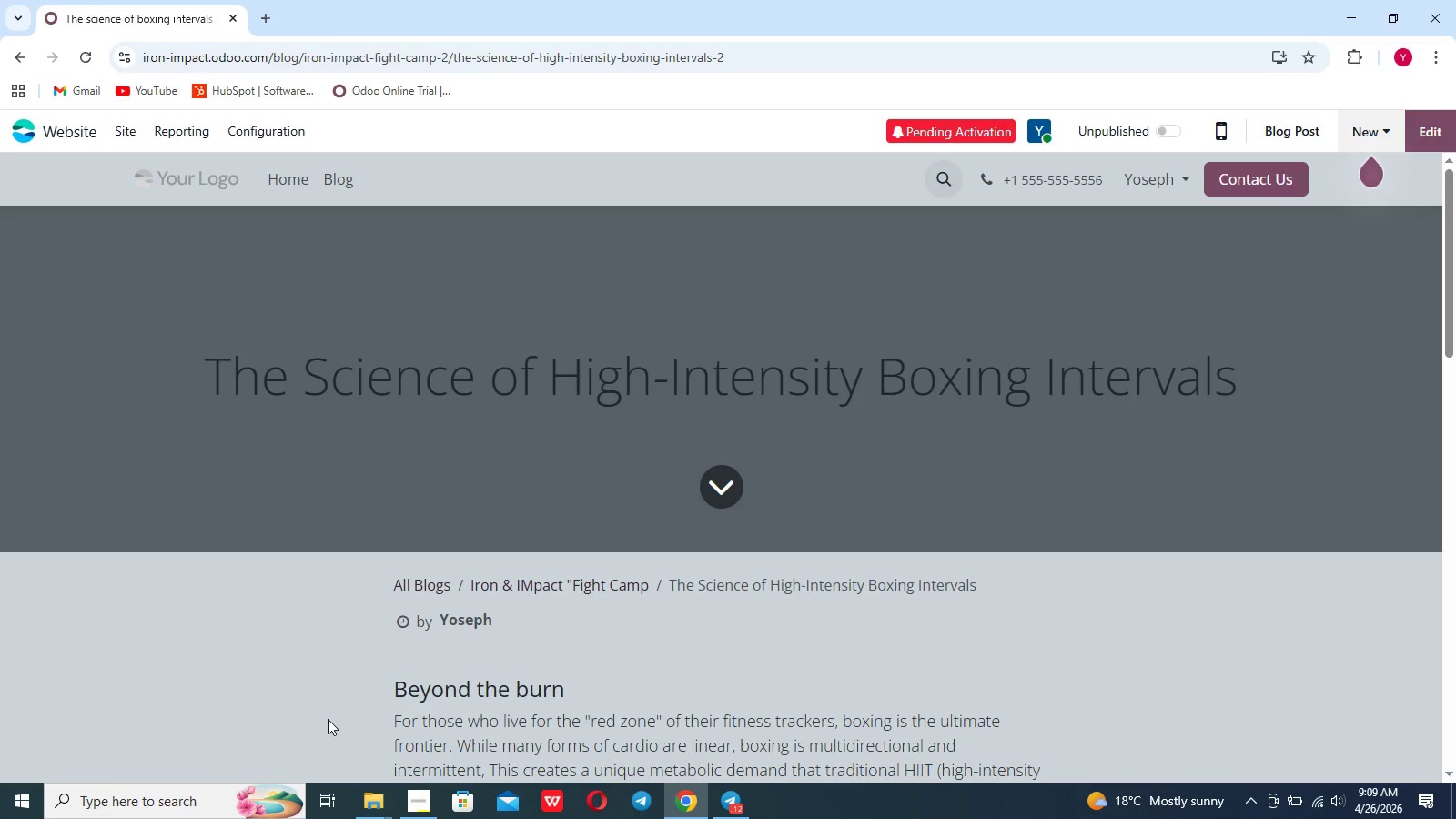 
scroll: coordinate [879, 567], scroll_direction: down, amount: 73.0
 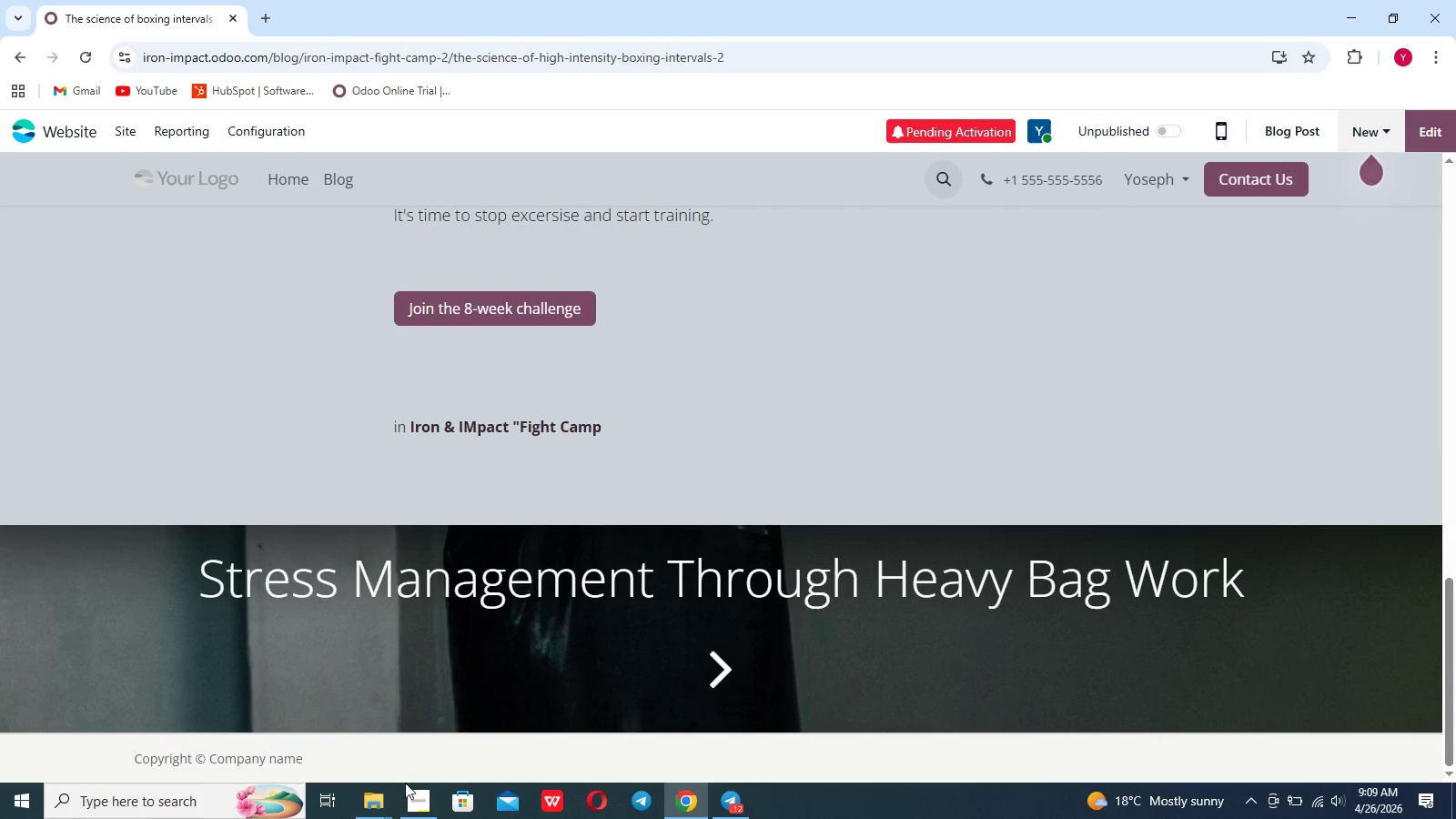 
left_click([406, 789])